 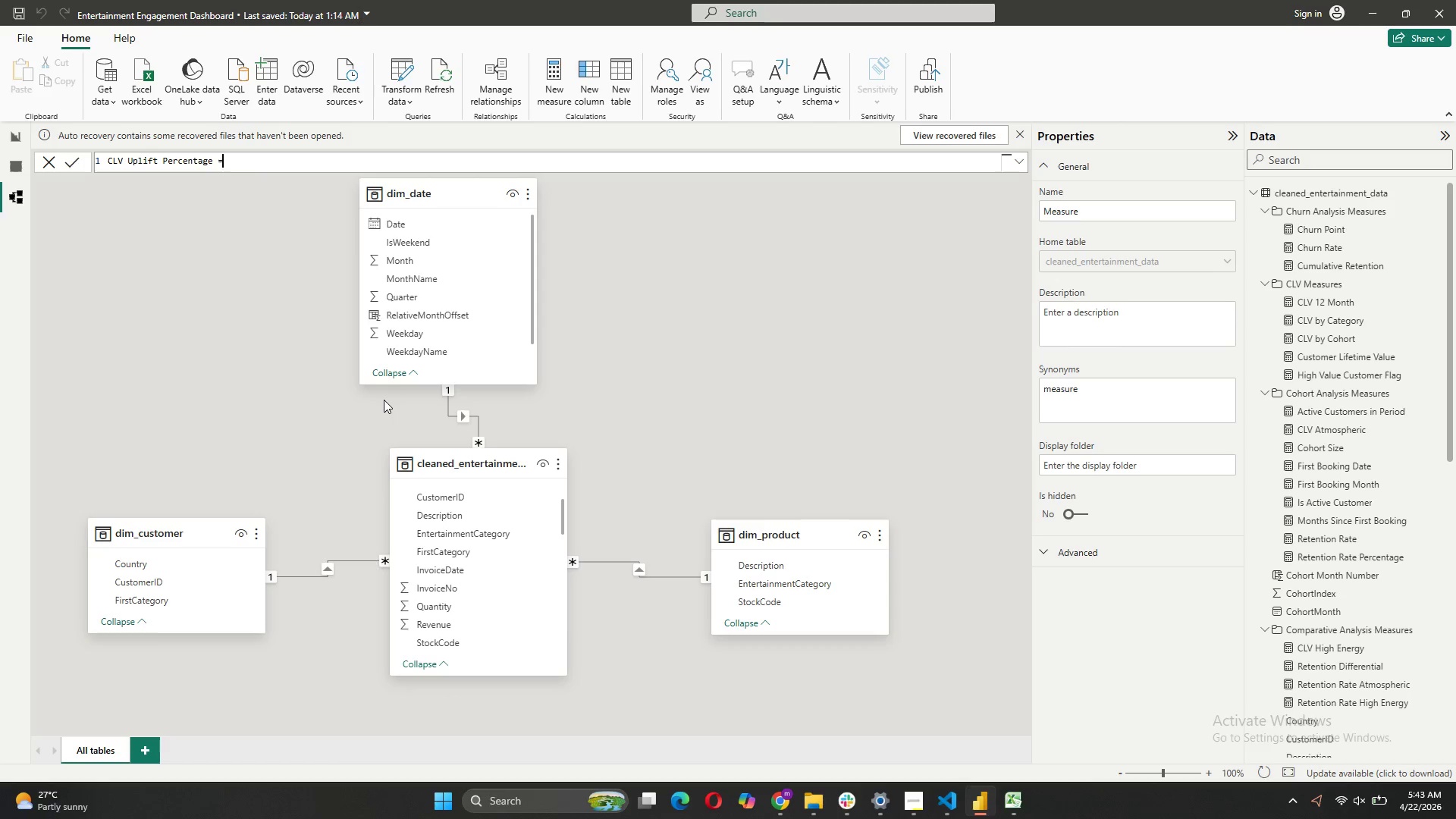 
key(Shift+Enter)
 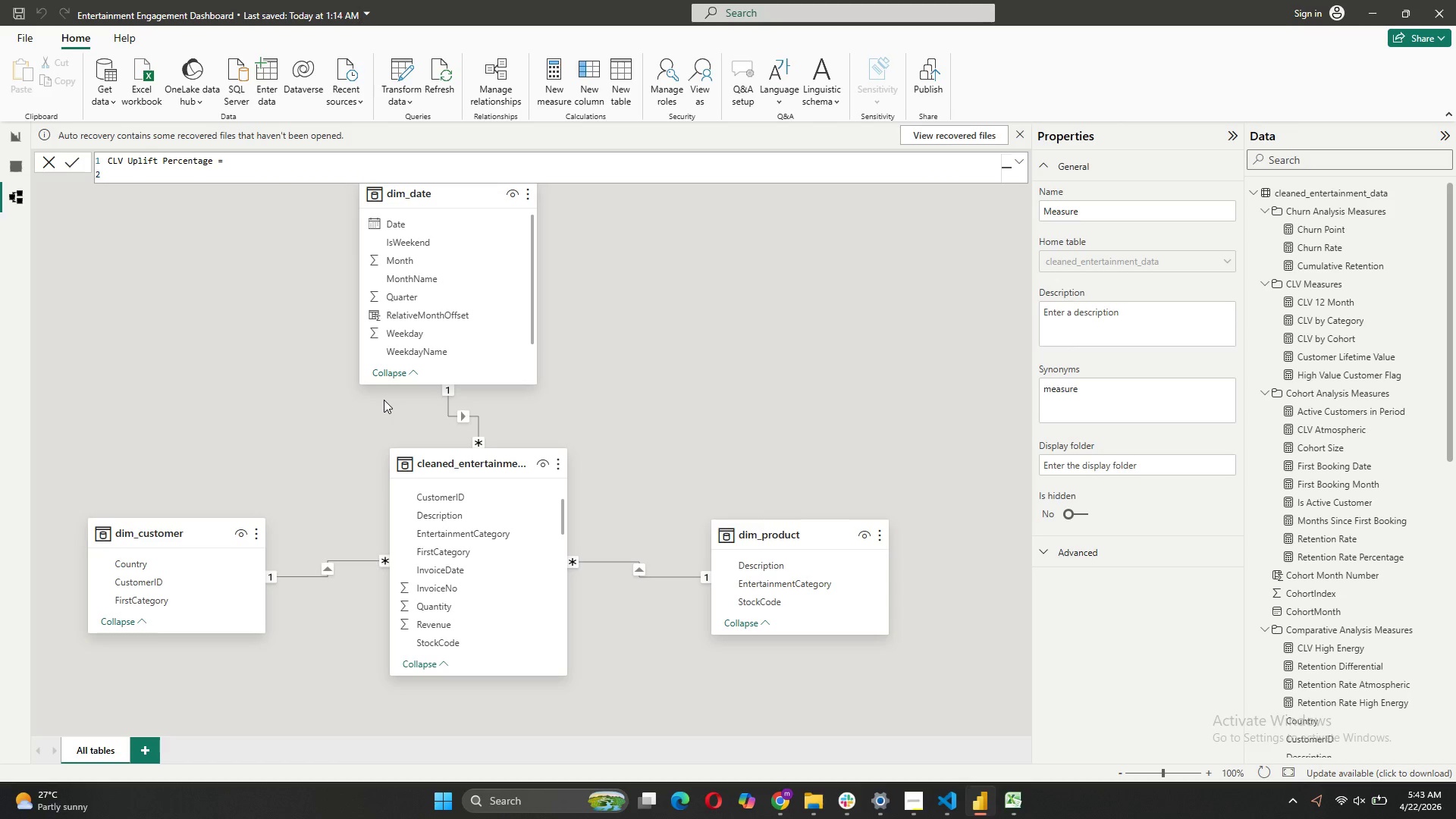 
type(VAR HighEnergyV)
key(Backspace)
type(CLV = AV)
 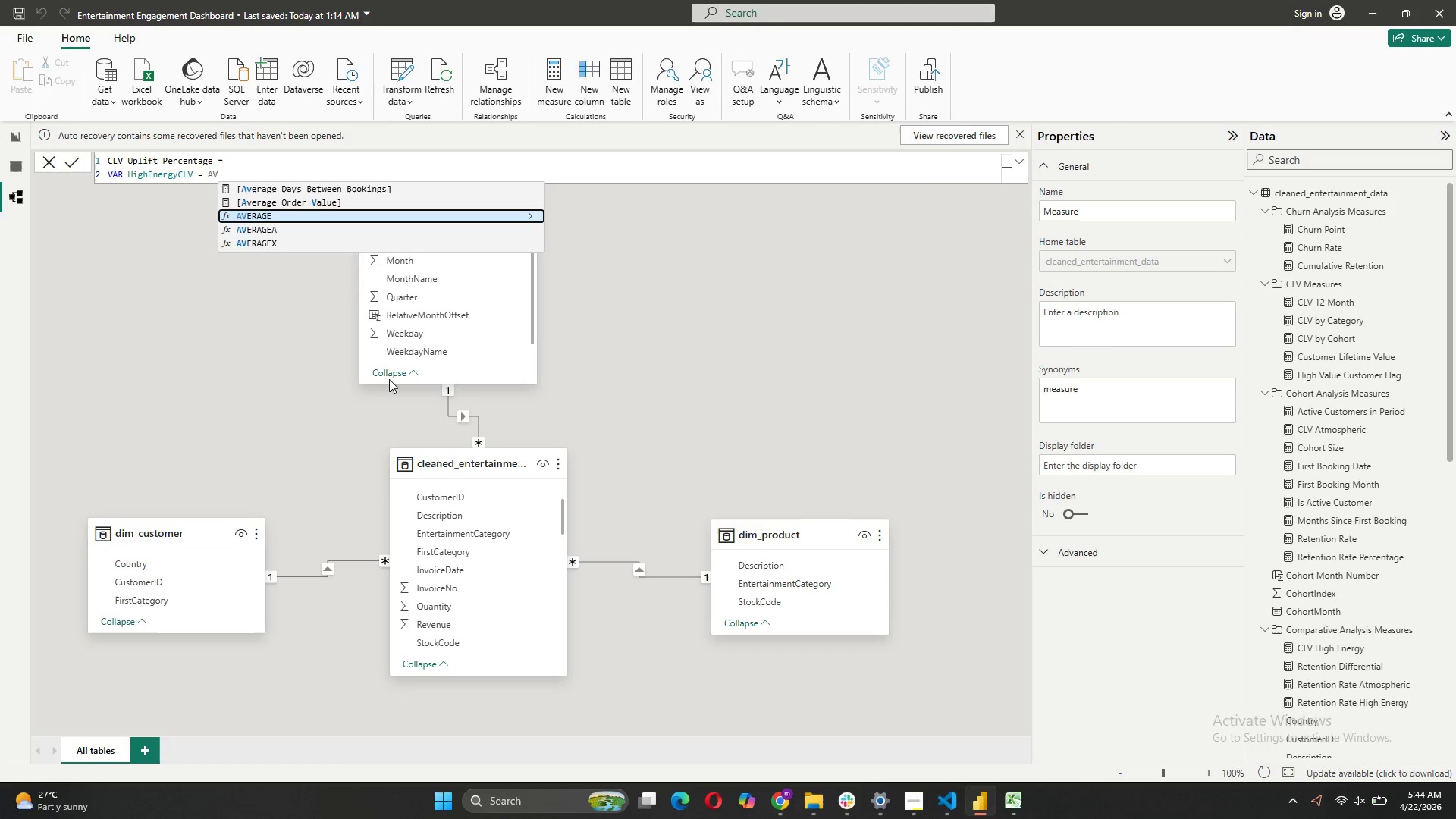 
left_click([281, 249])
 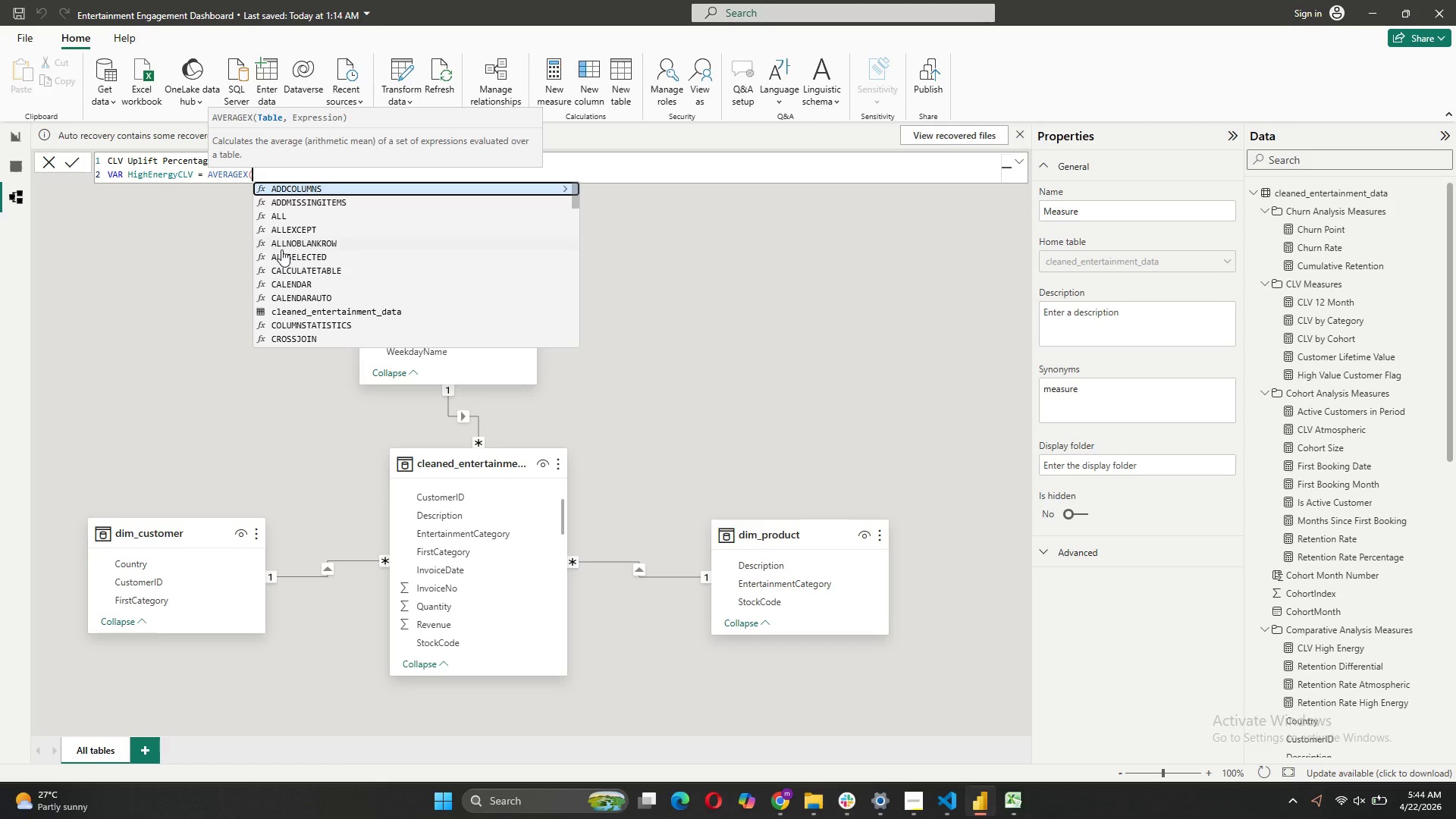 
key(Shift+9)
 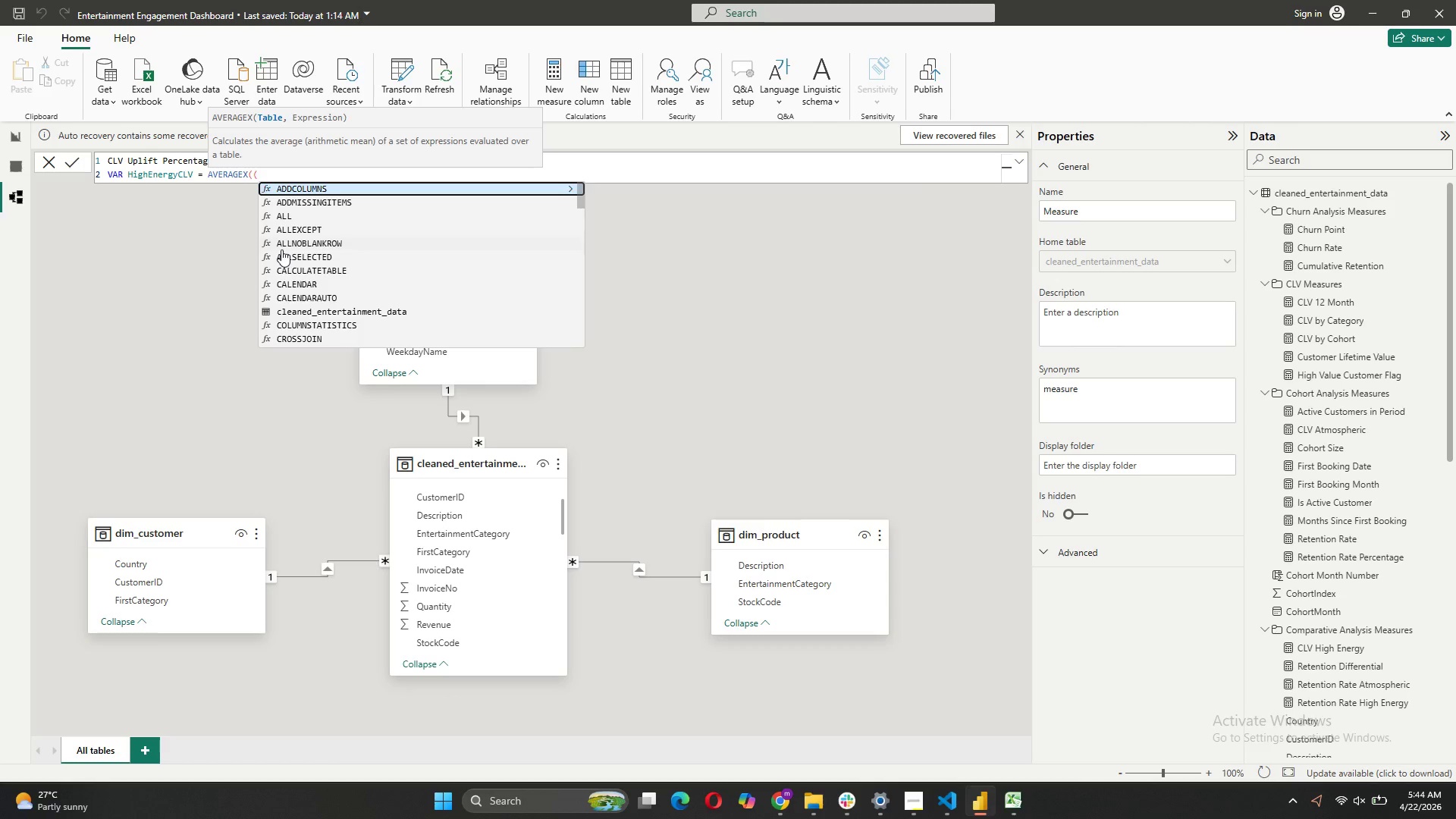 
key(Backspace)
 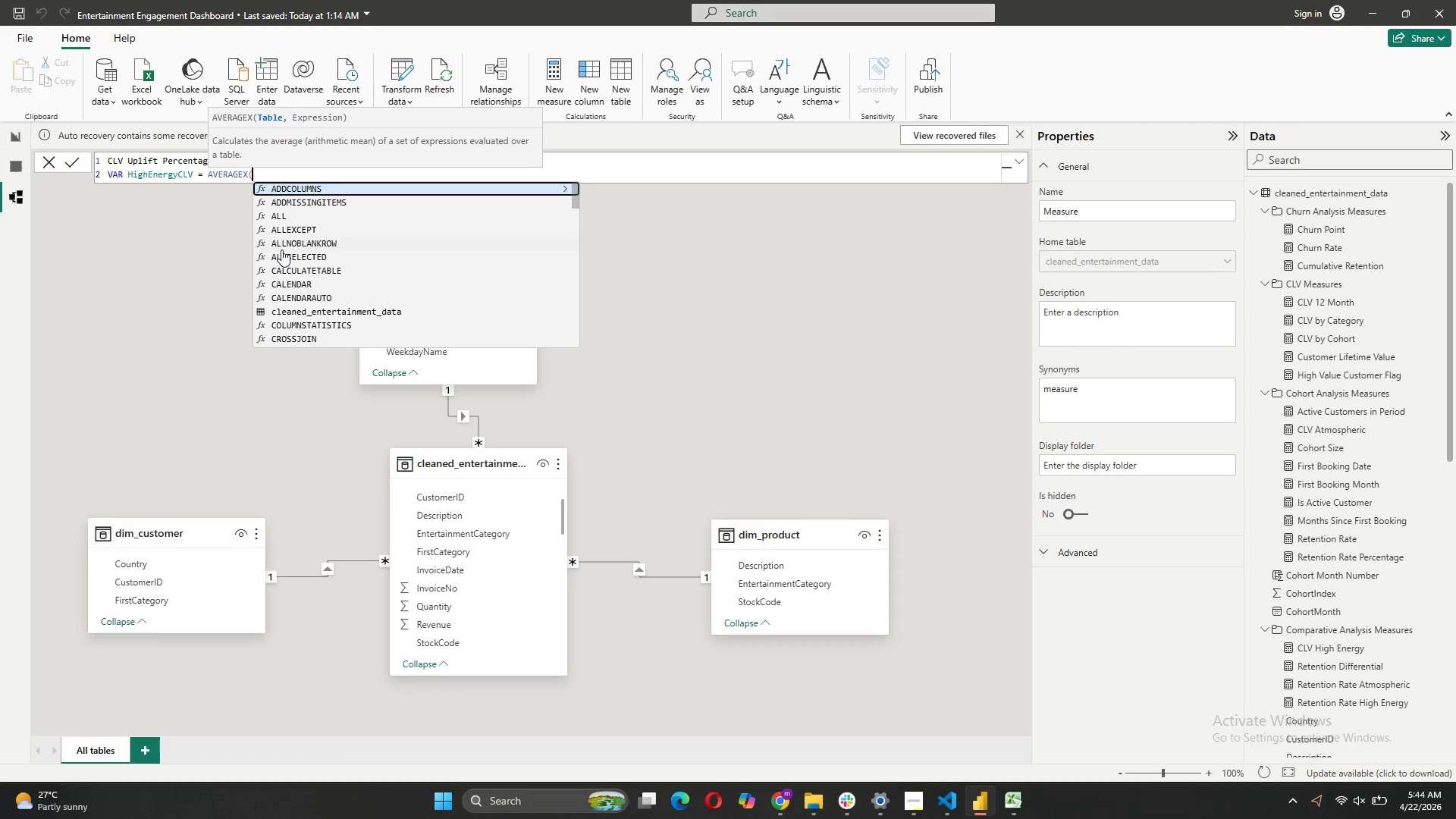 
key(Shift+0)
 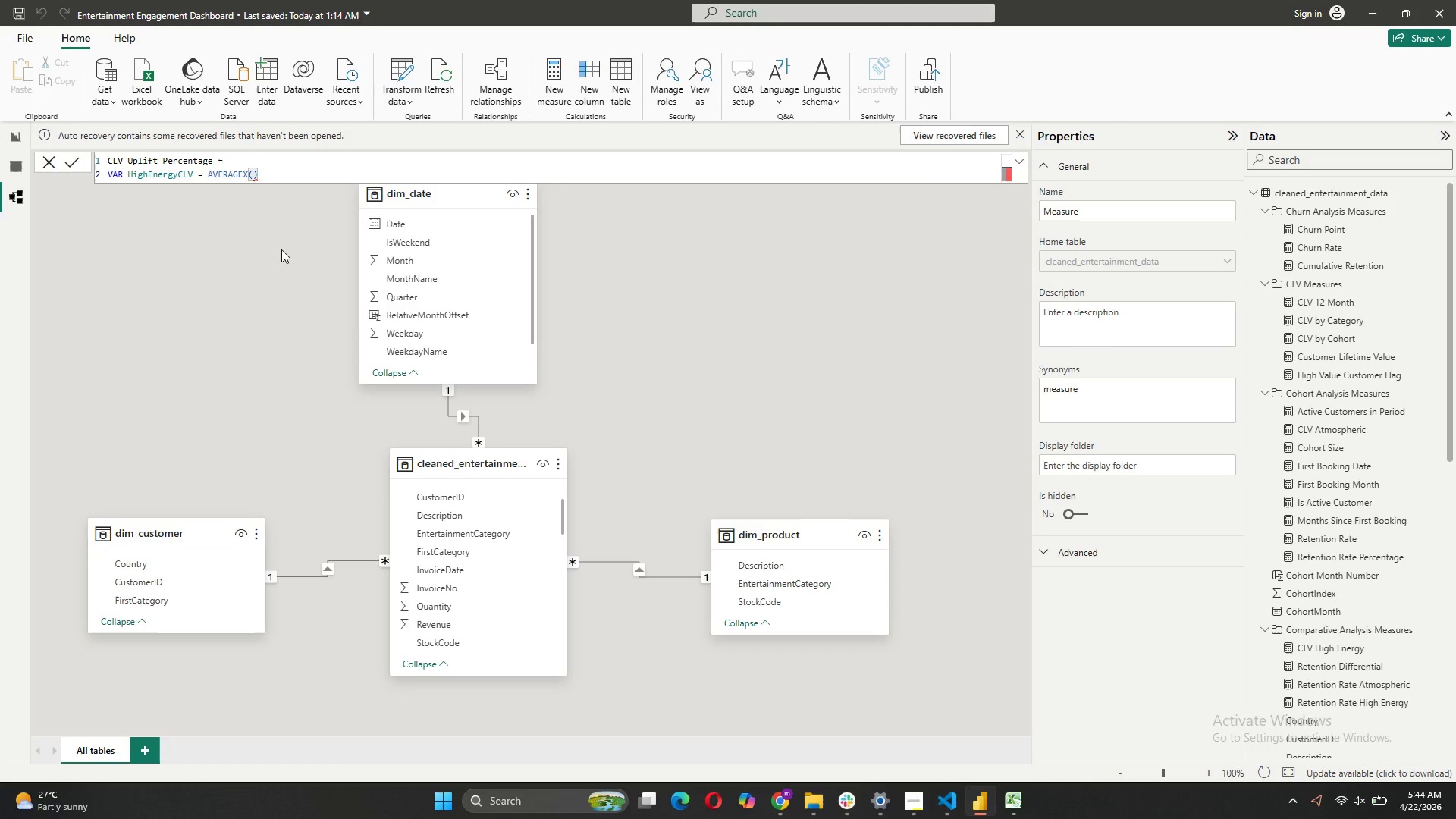 
key(ArrowLeft)
 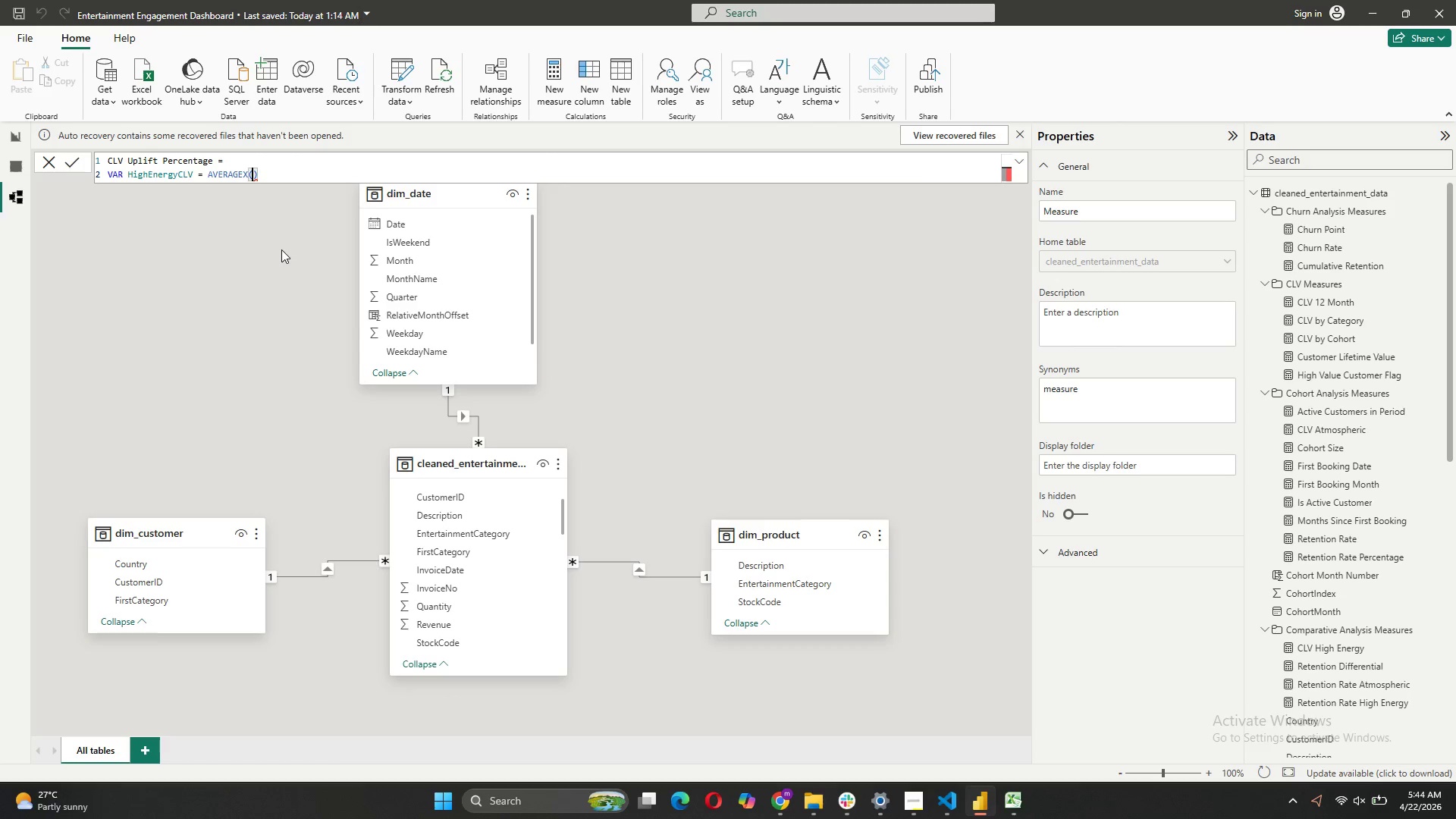 
key(Shift+ShiftRight)
 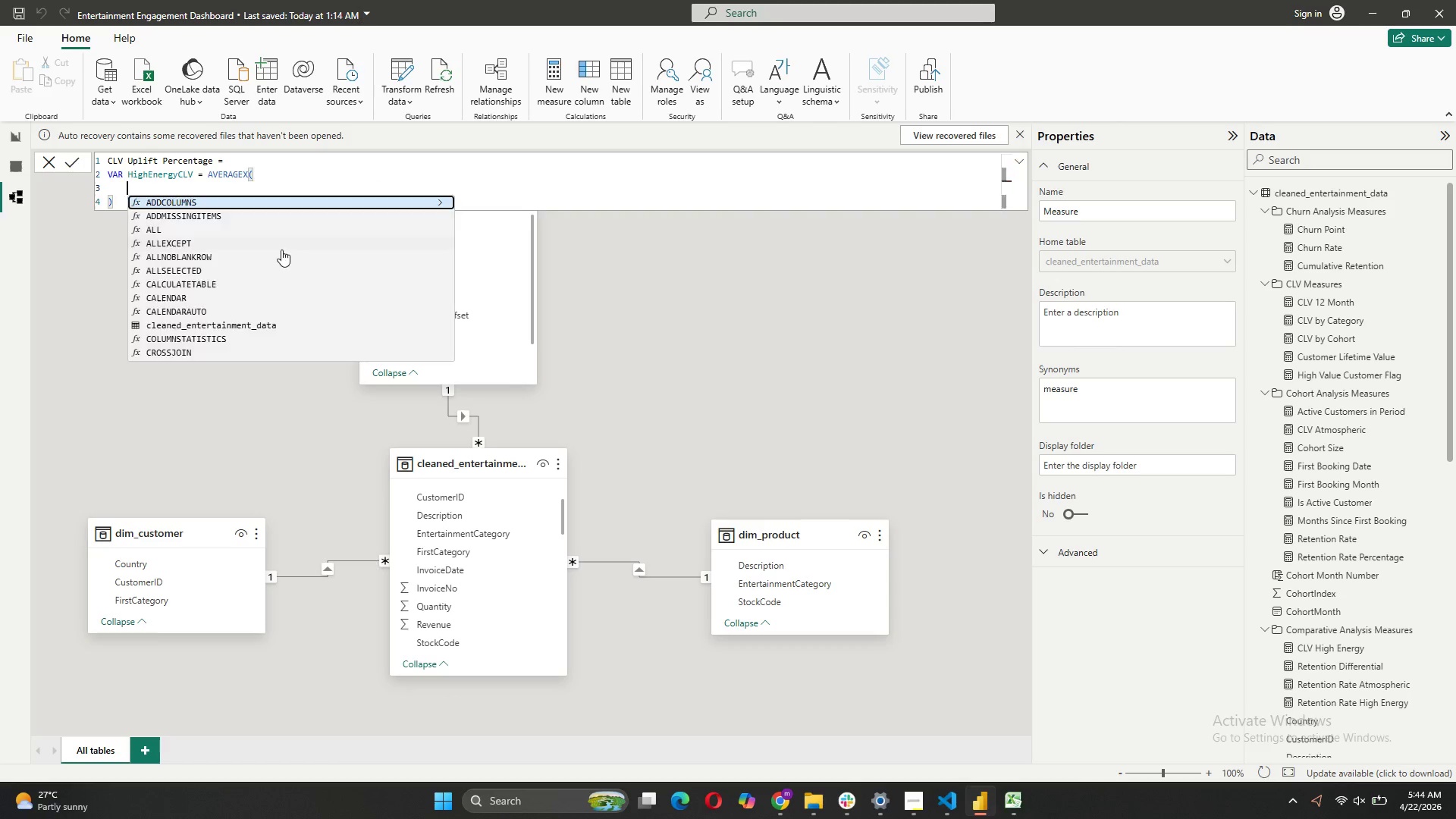 
key(Shift+Enter)
 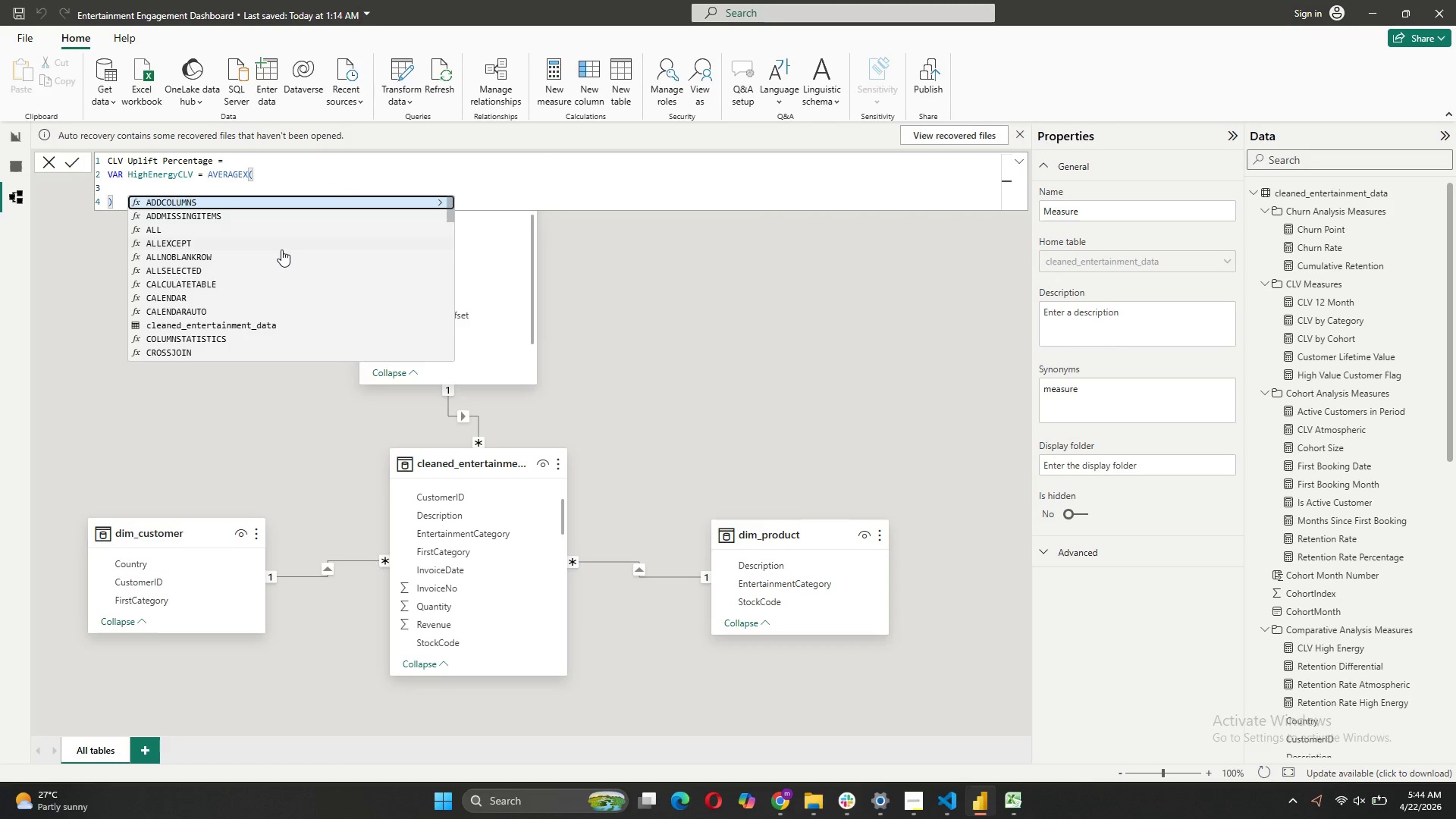 
type(FILTER(VALUES(')
 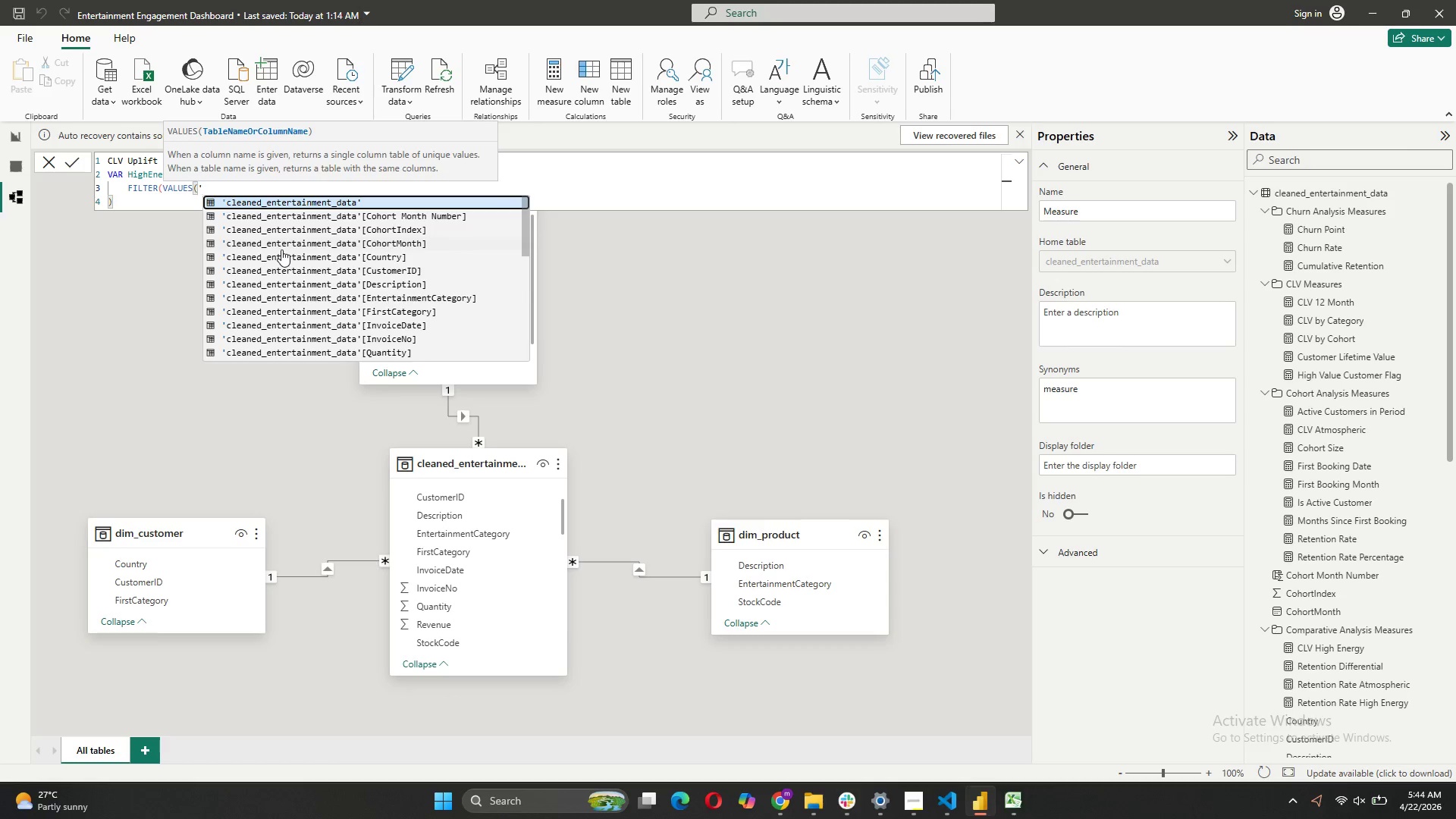 
left_click([421, 265])
 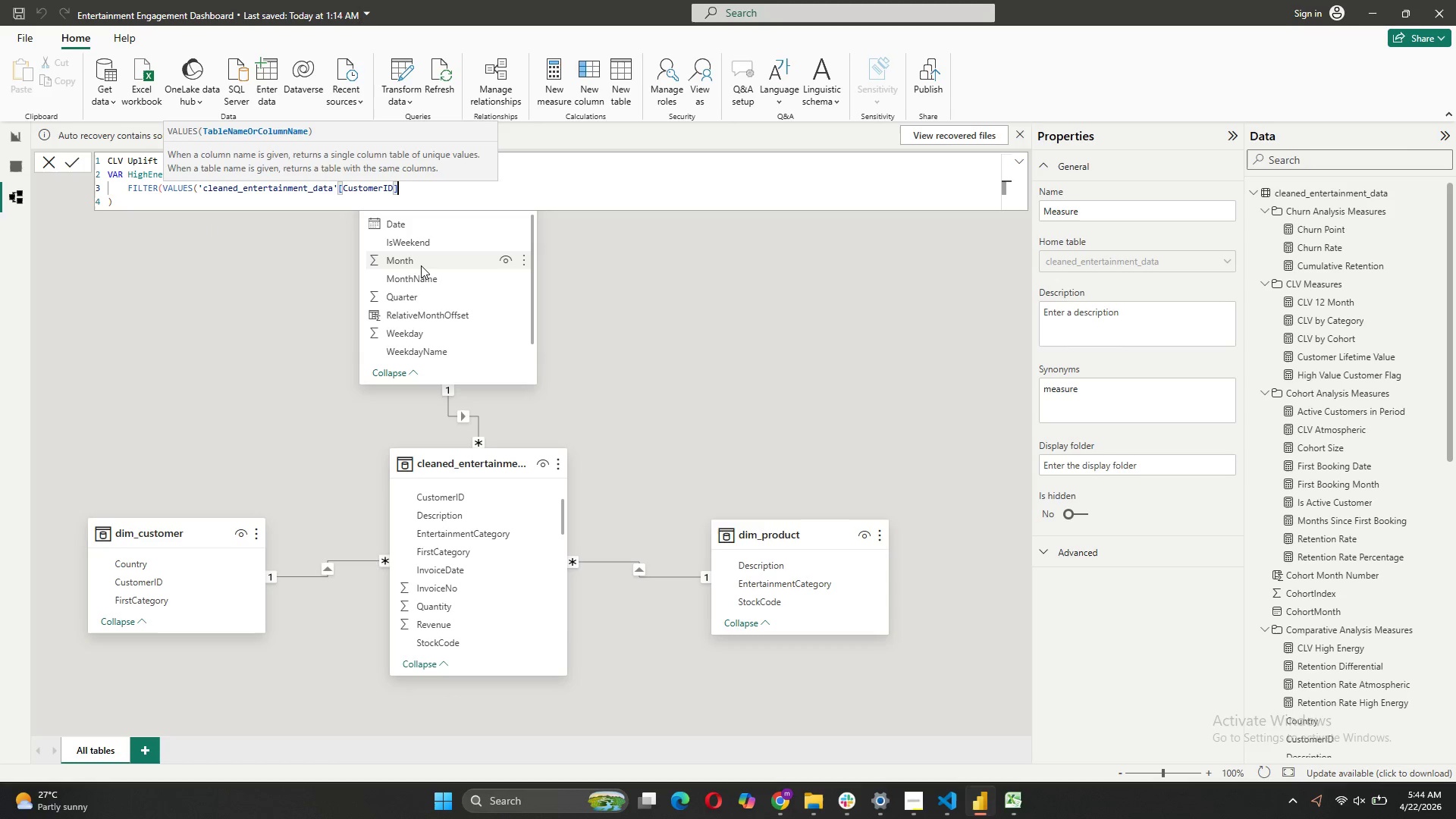 
key(Shift+0)
 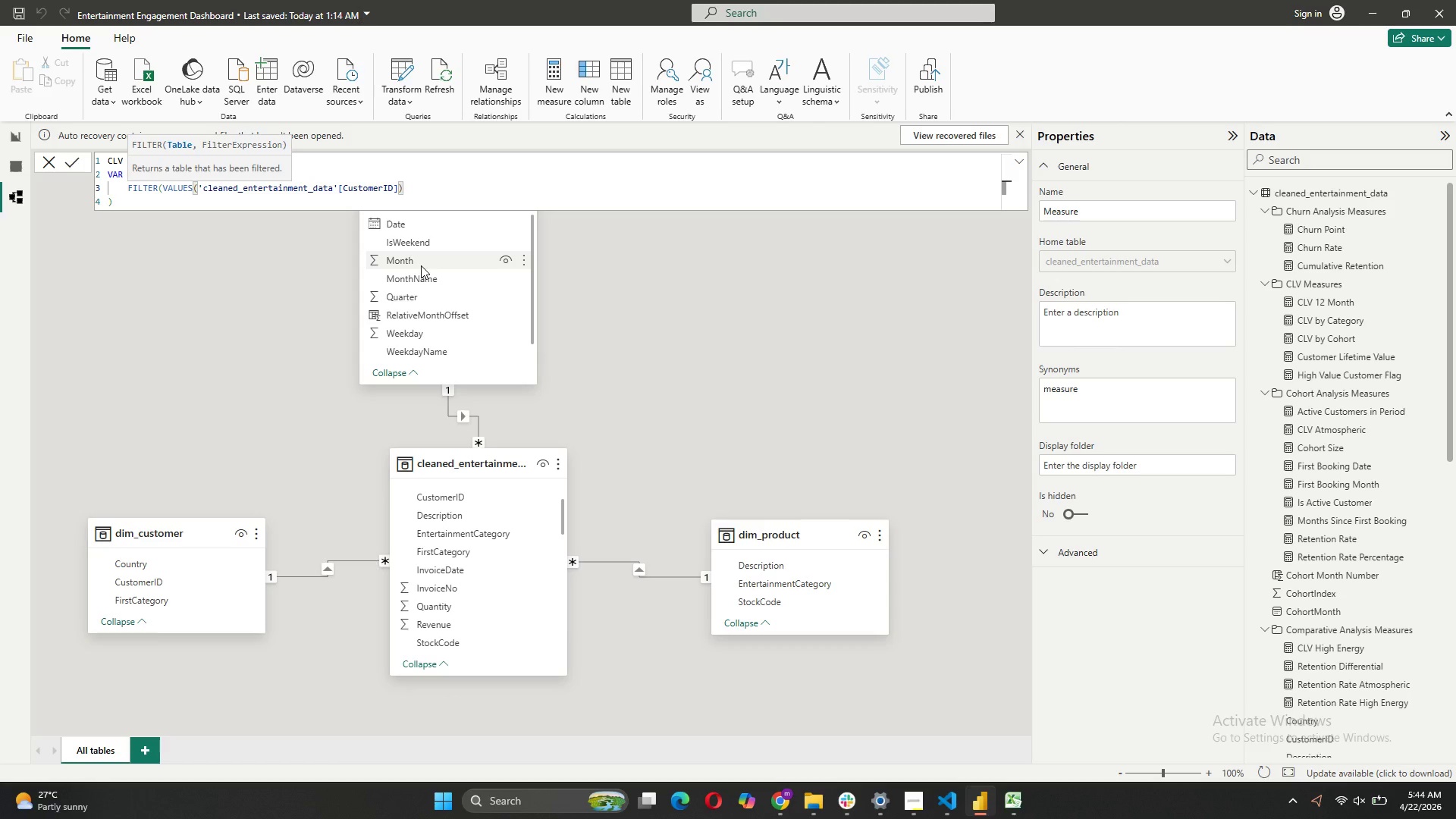 
key(Comma)
 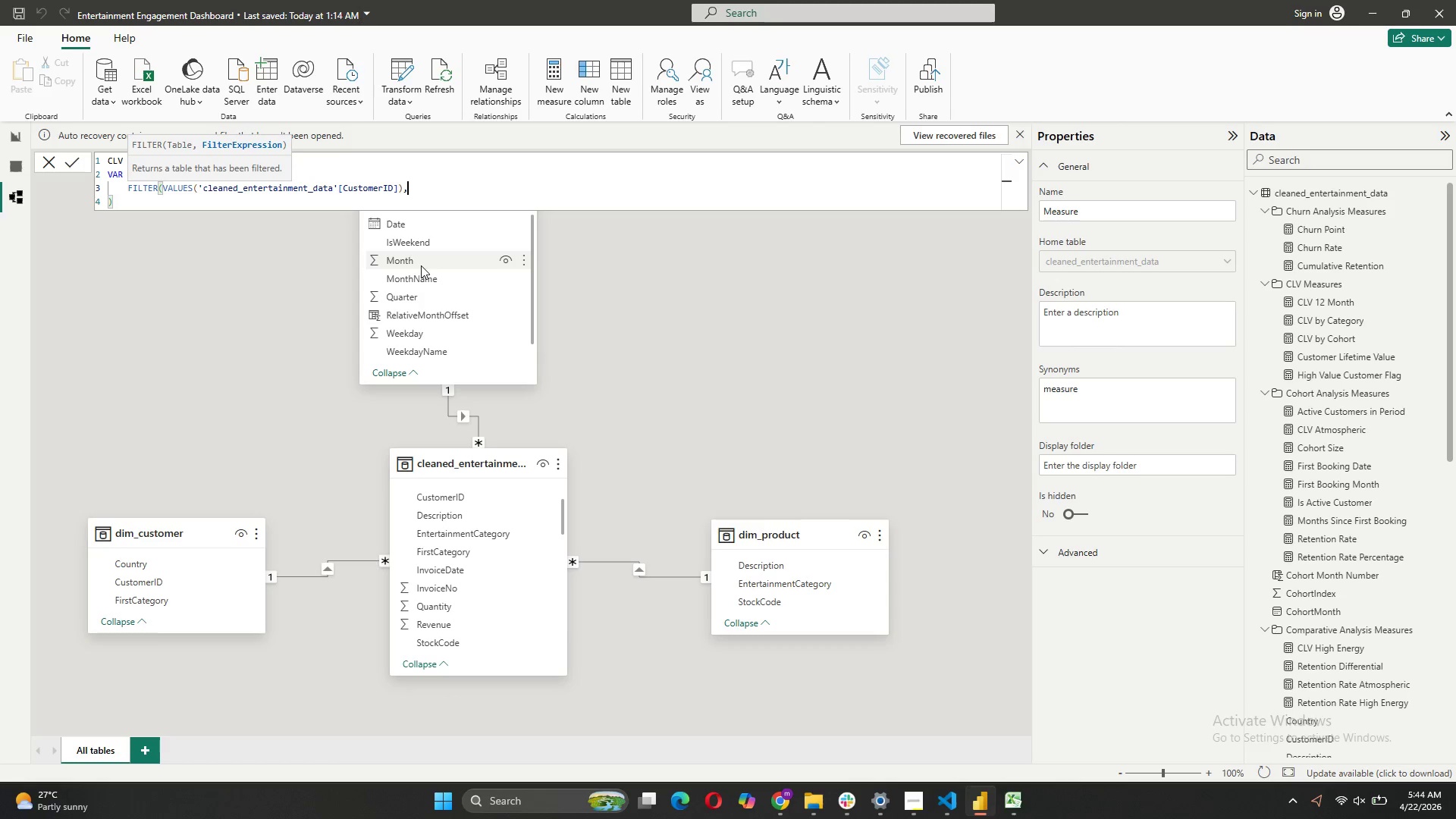 
key(Quote)
 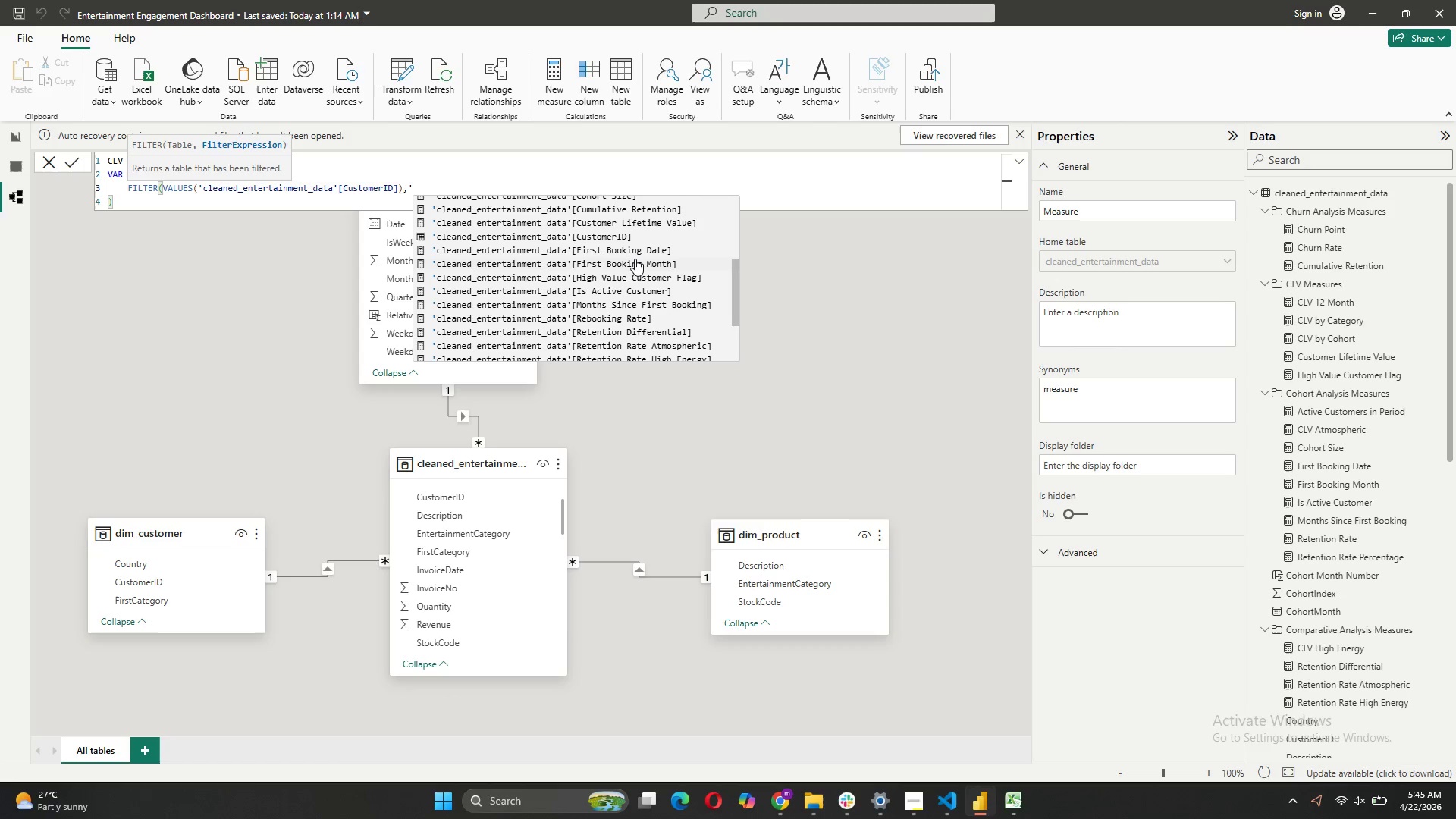 
wait(23.52)
 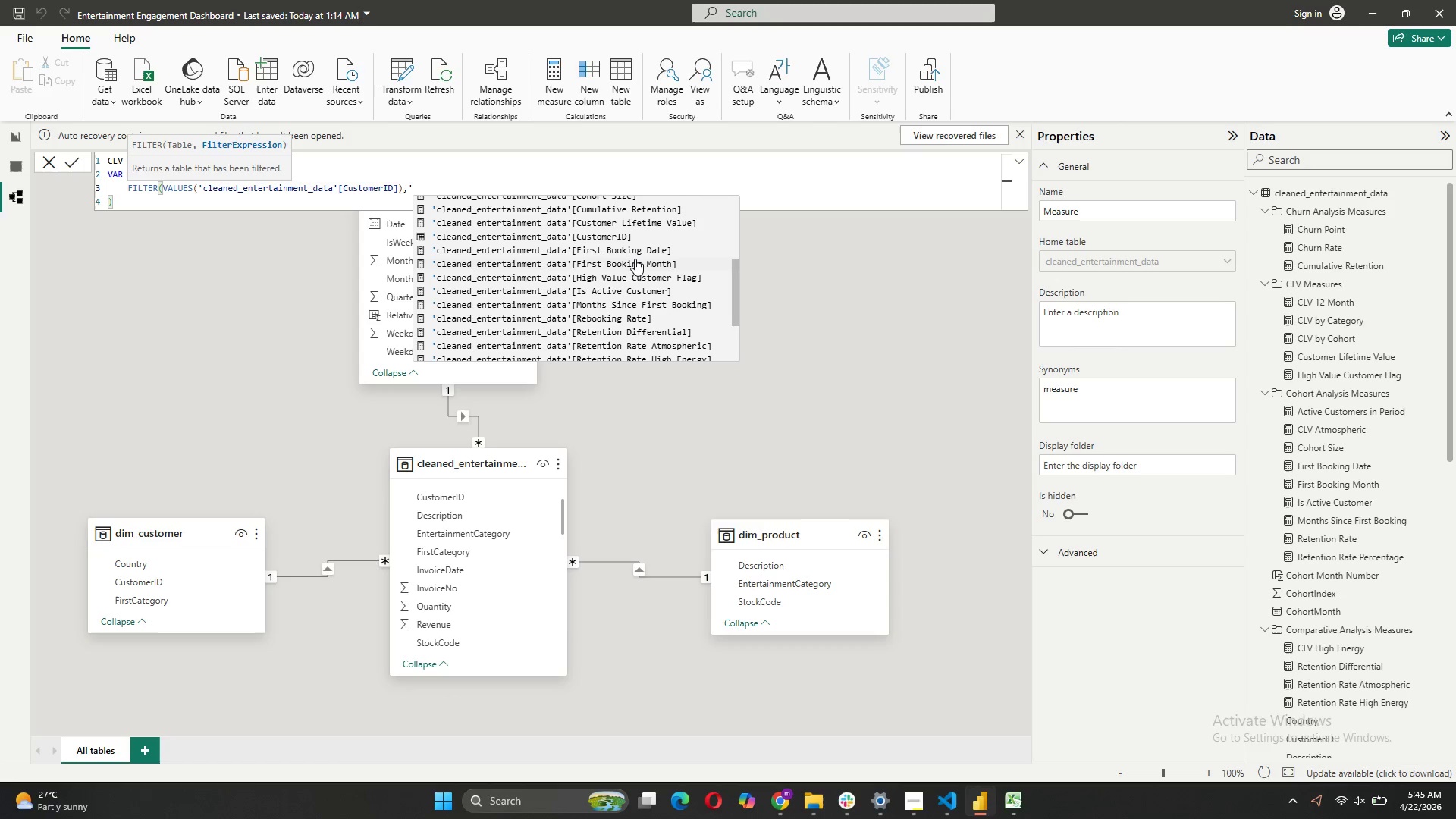 
left_click([514, 203])
 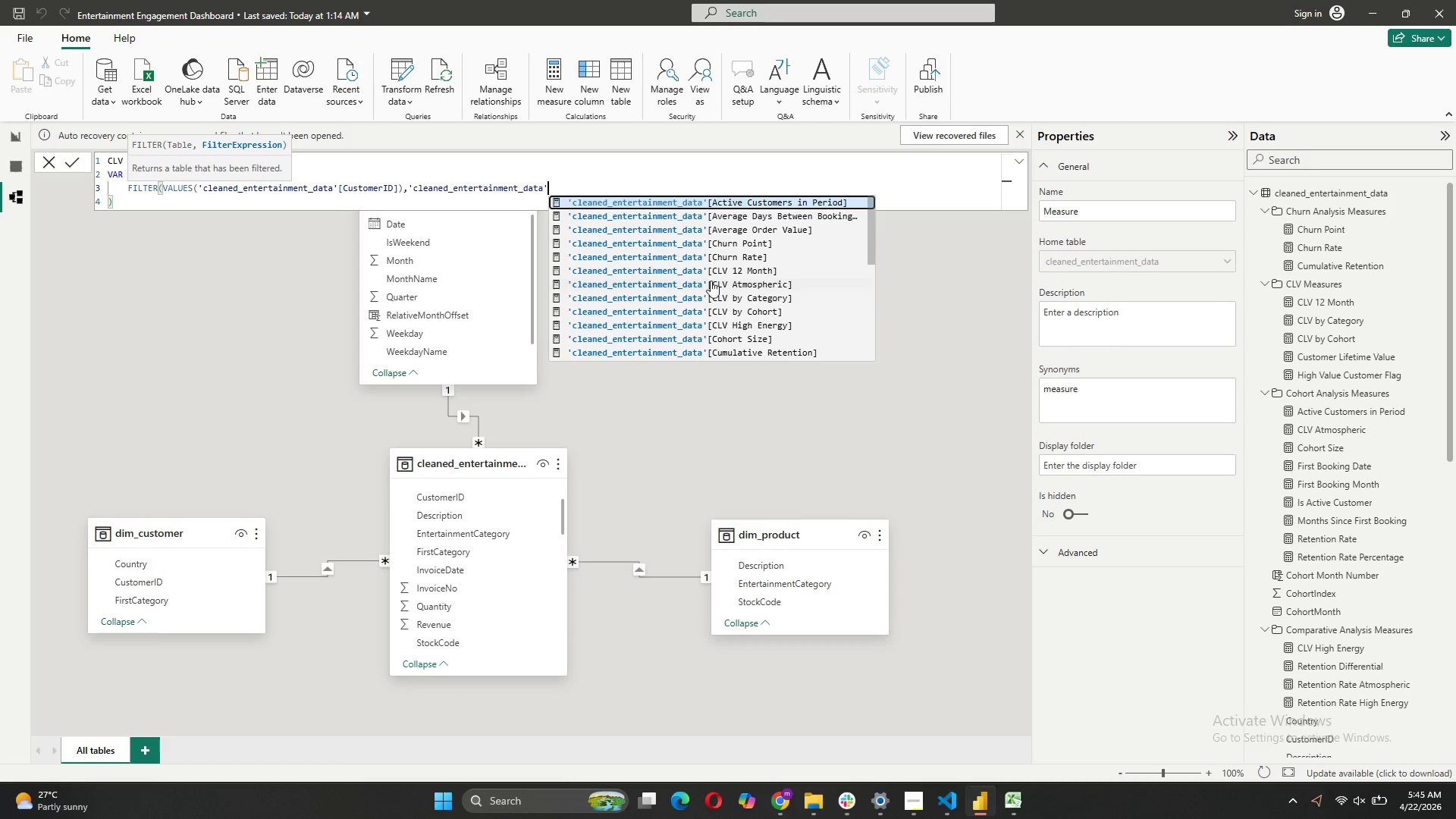 
wait(15.19)
 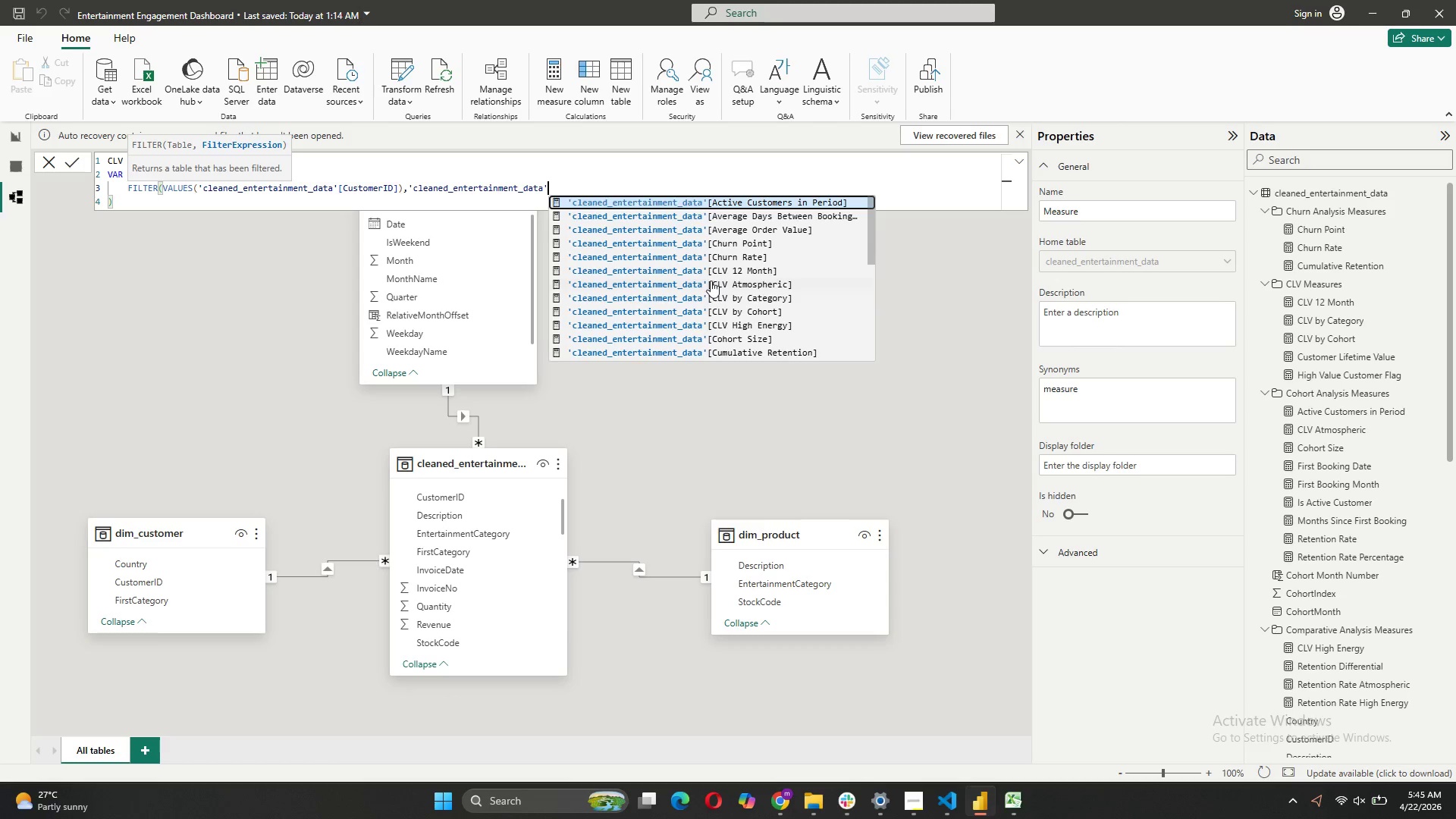 
type([Fis)
key(Backspace)
type(rstCategory] = ")
 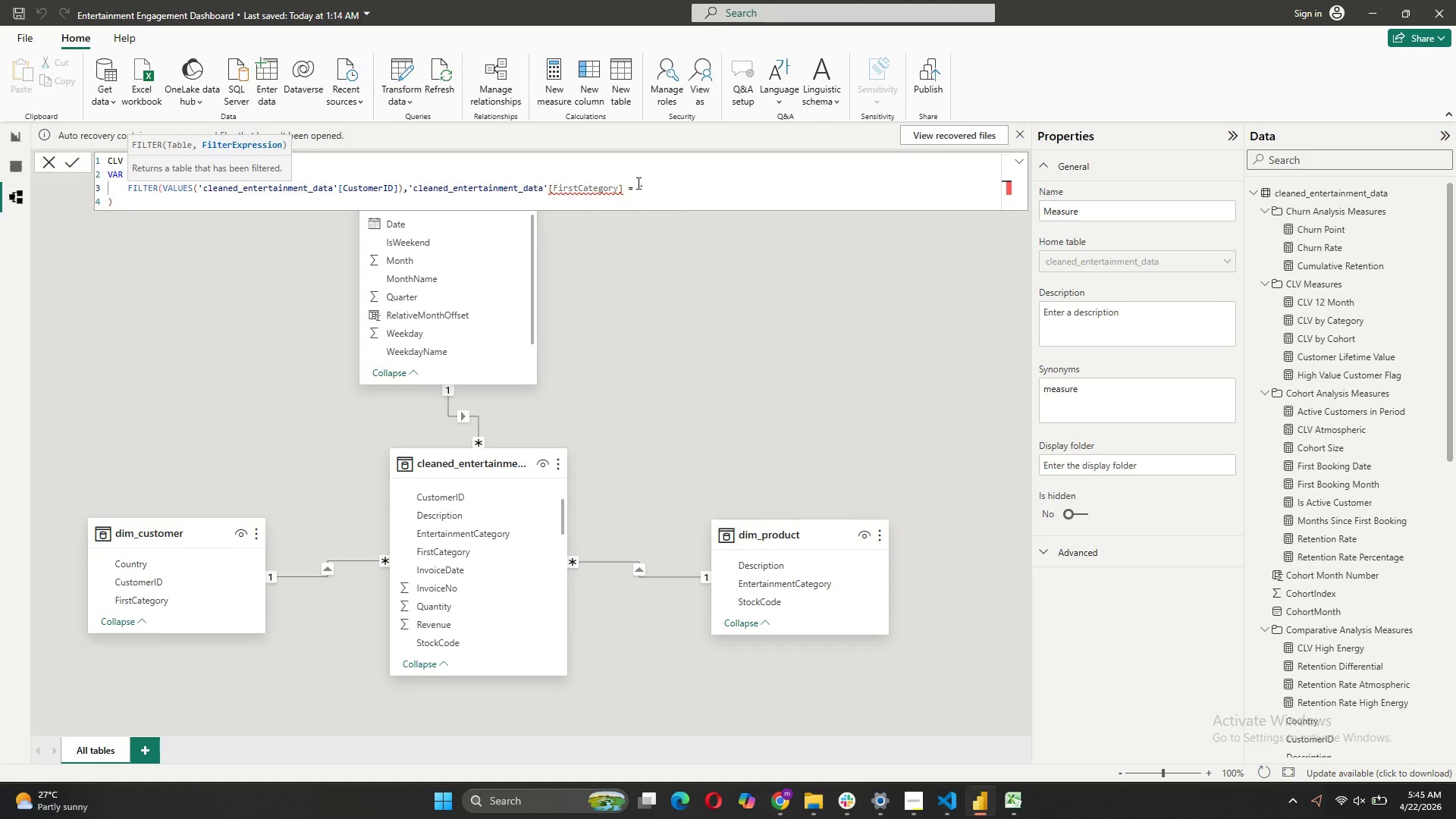 
wait(6.02)
 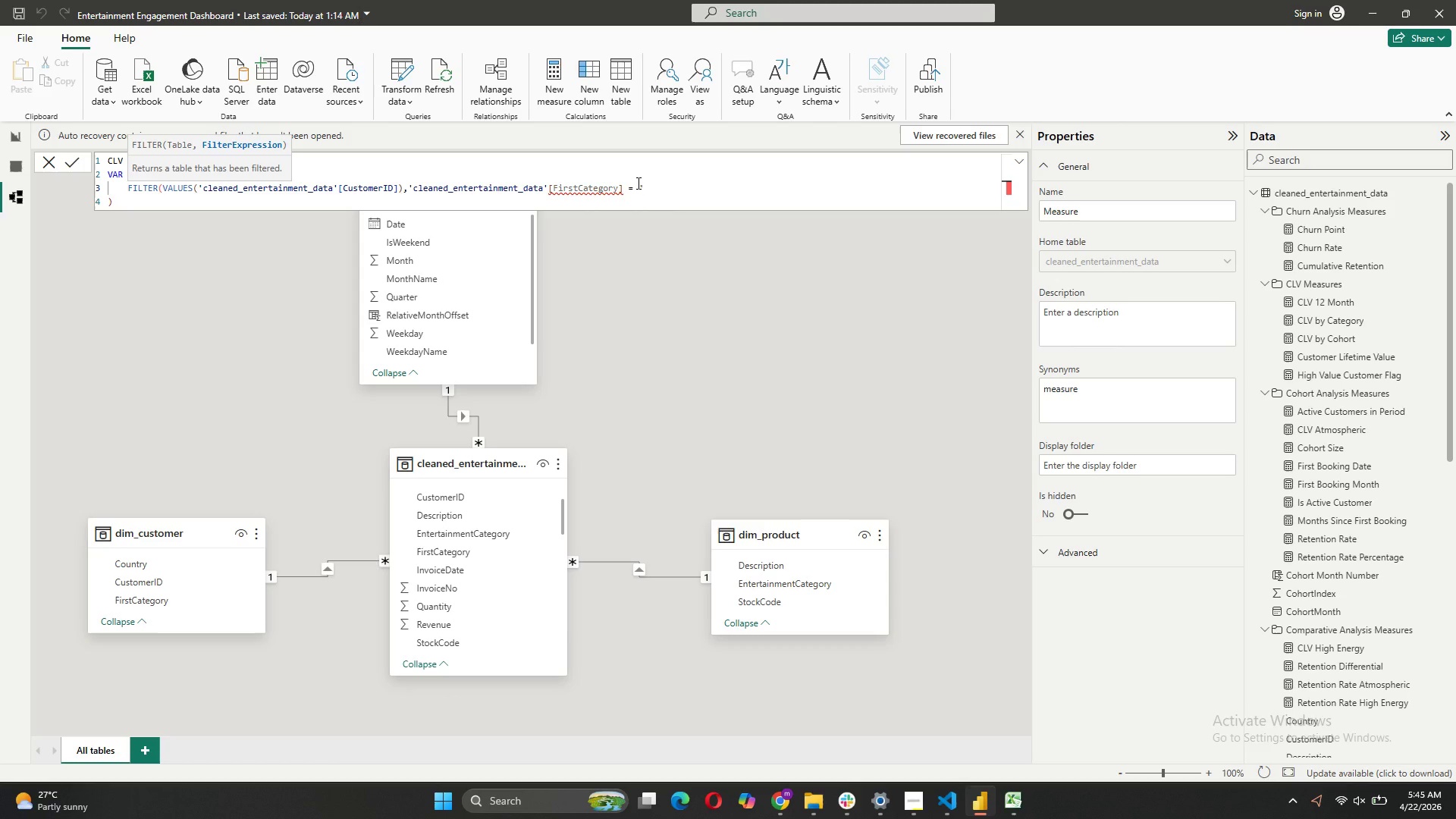 
type(10-p)
key(Backspace)
type(Piece Live Band (High Energgy)"),)
 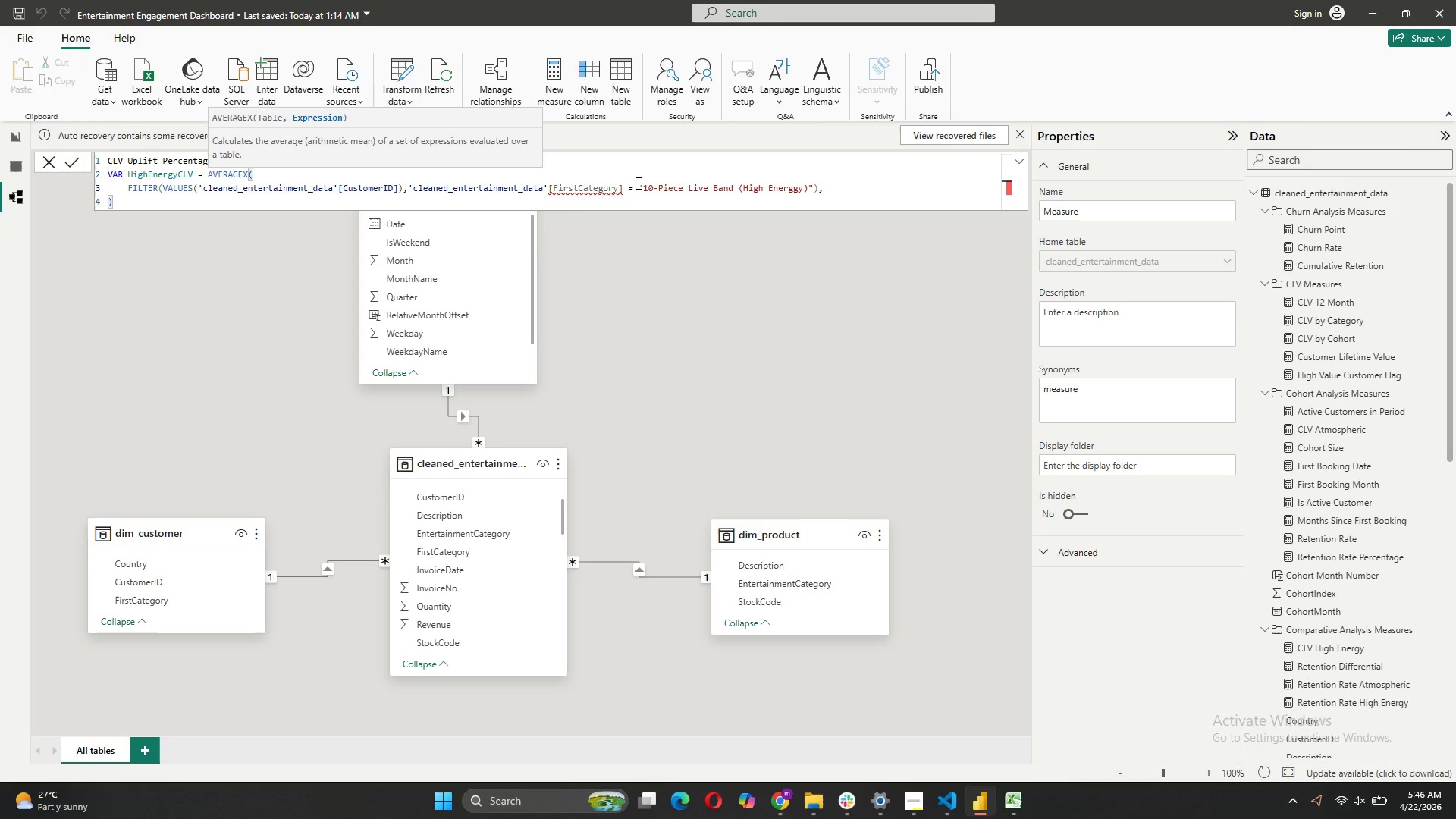 
wait(34.33)
 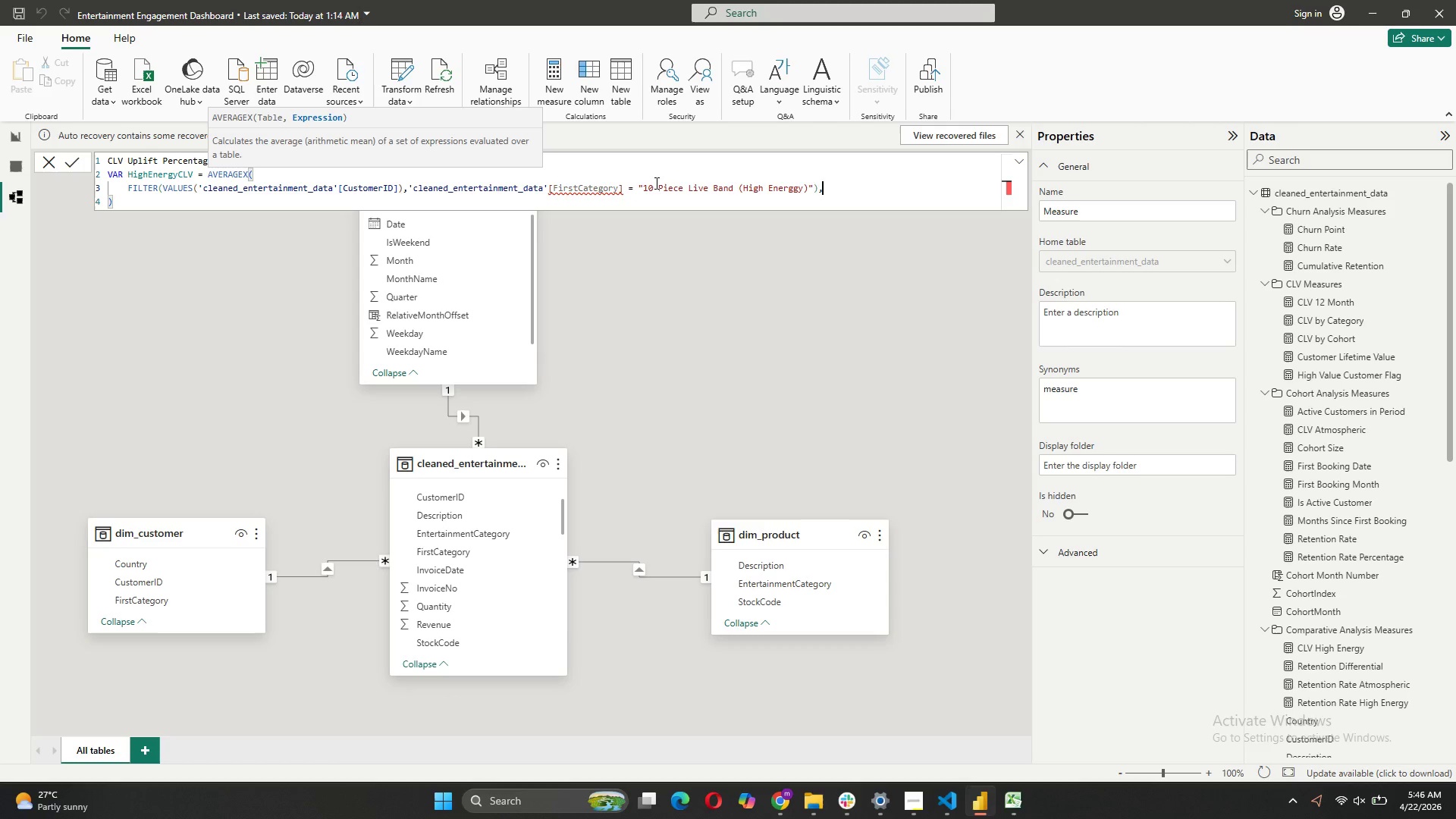 
left_click([51, 168])
 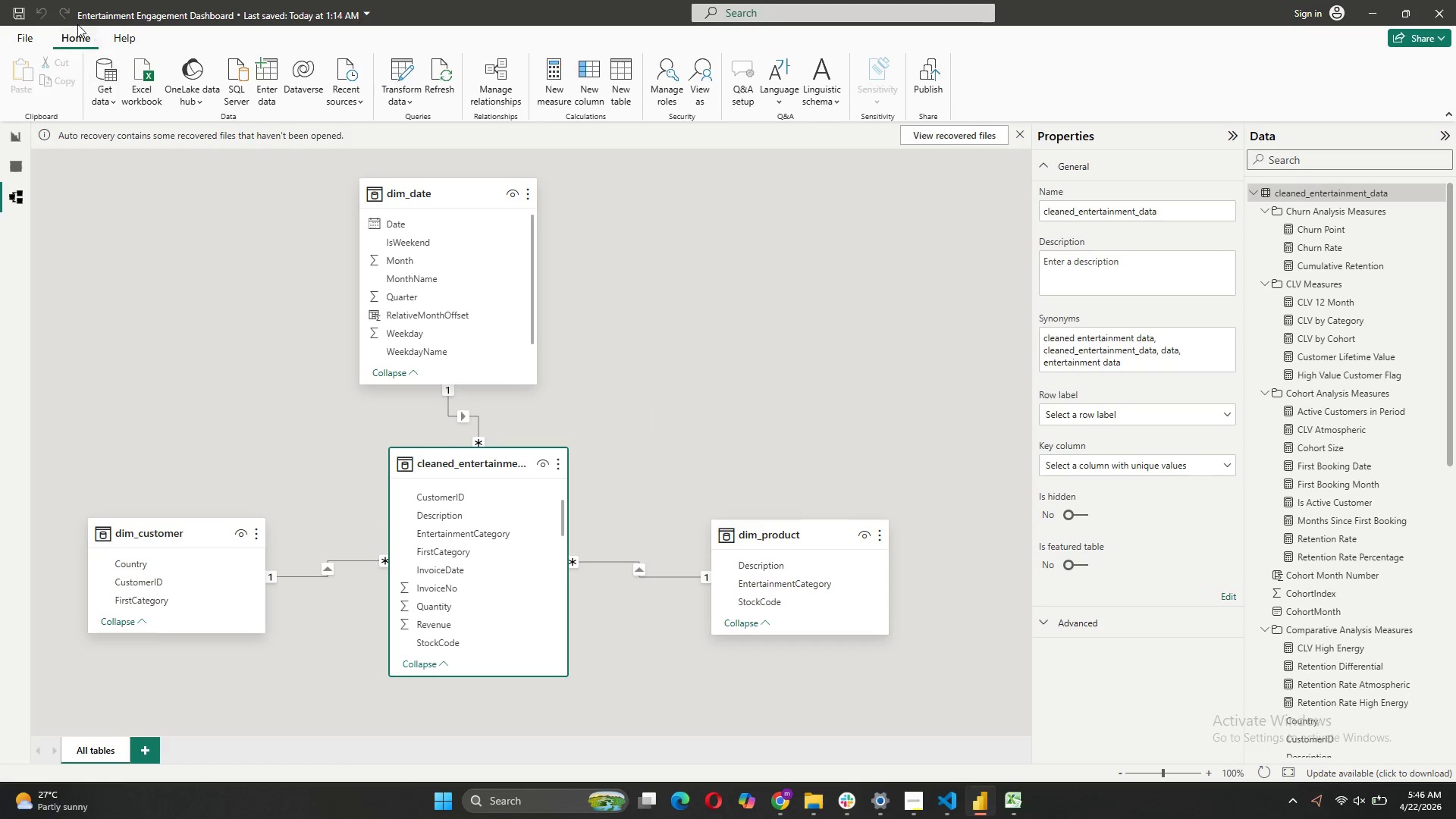 
wait(11.73)
 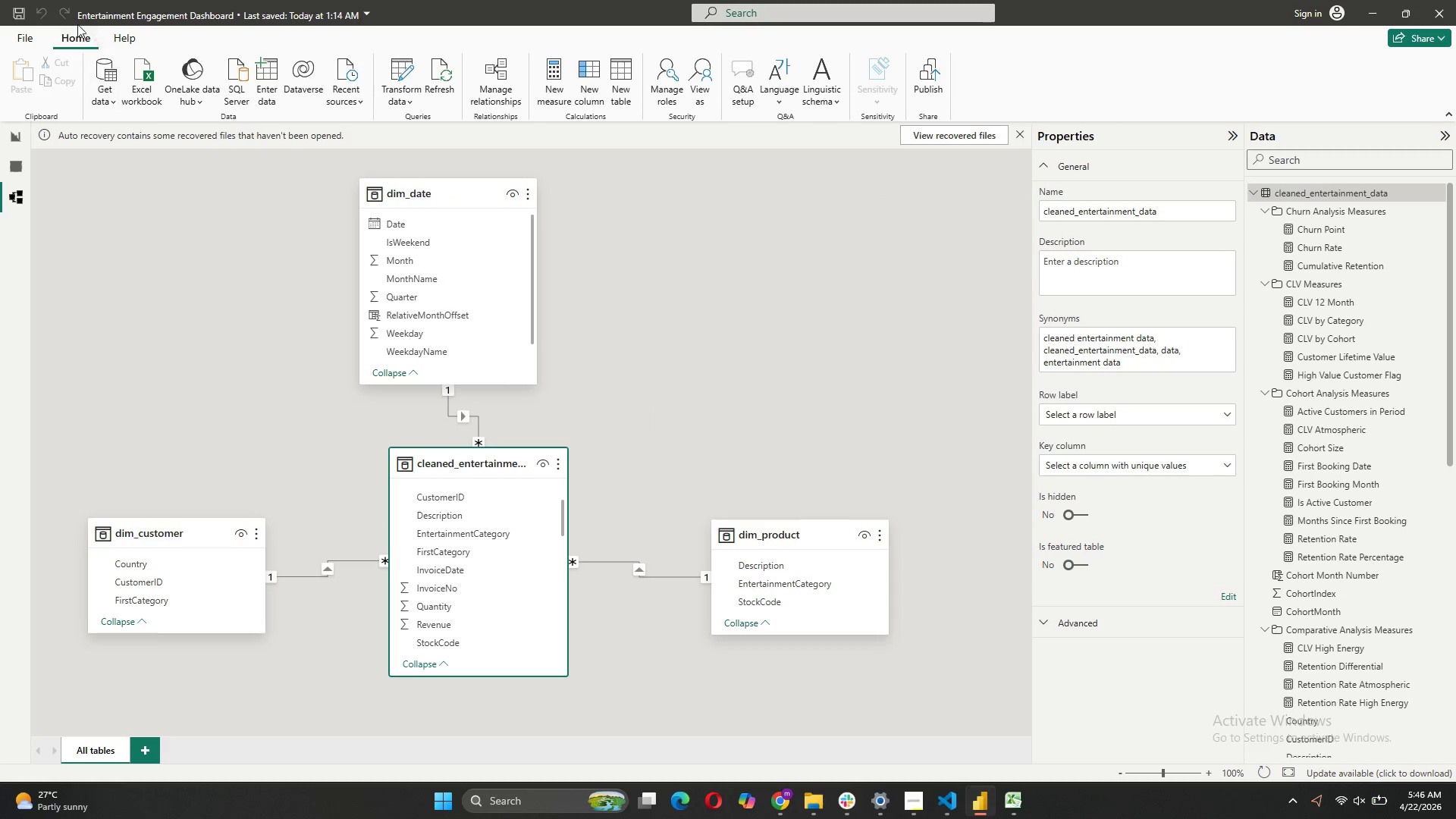 
left_click([1269, 211])
 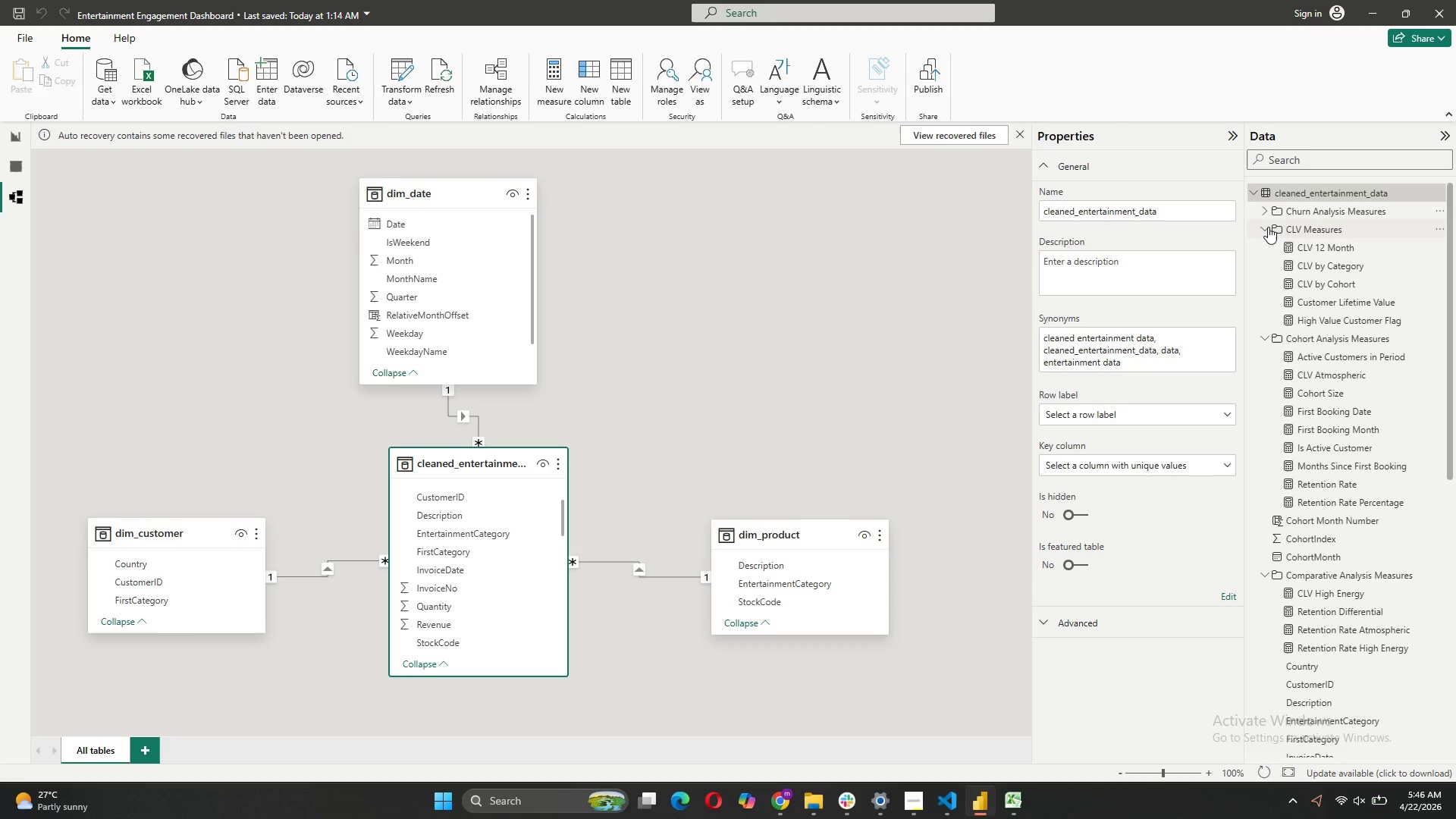 
left_click([1268, 227])
 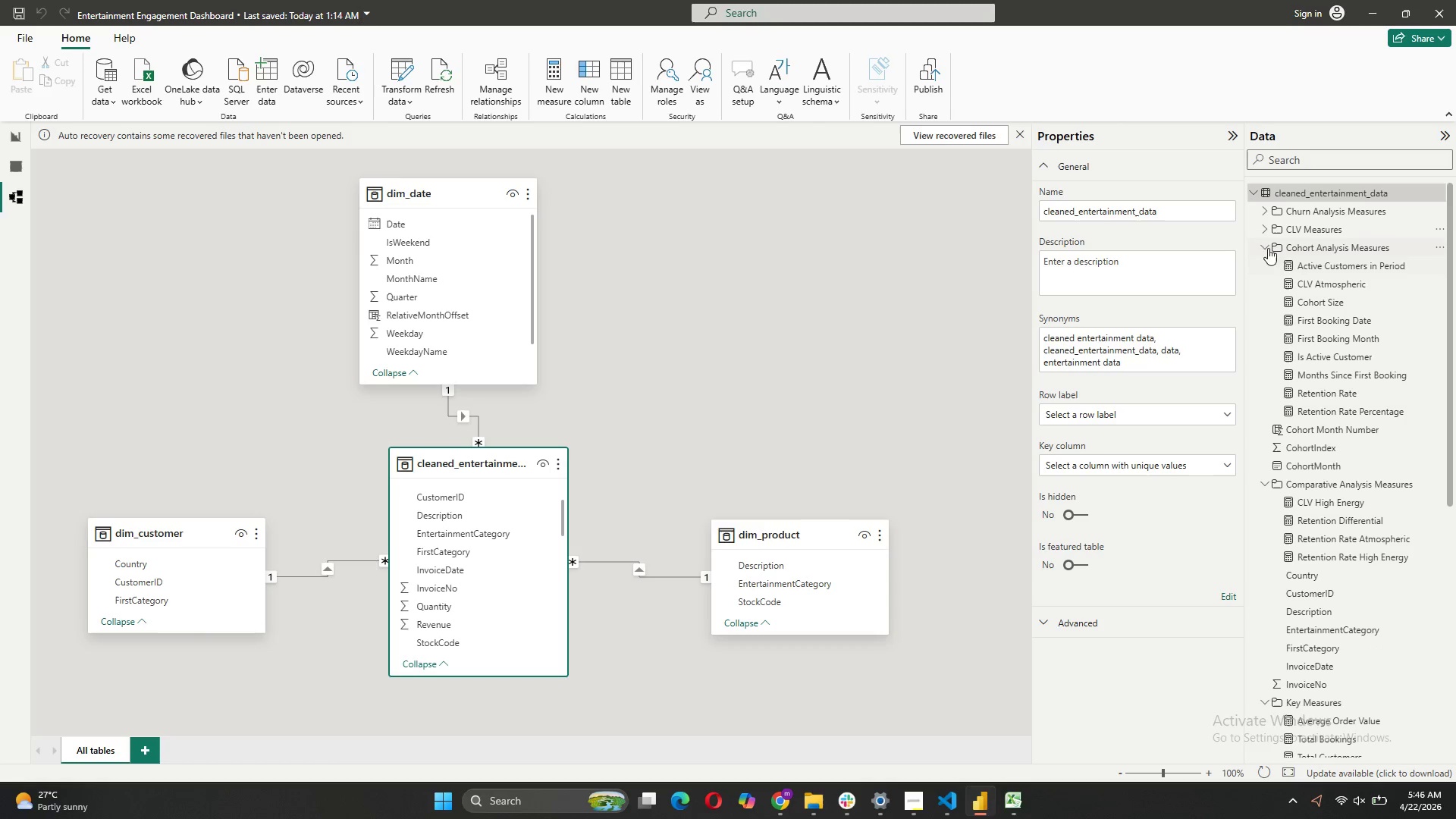 
left_click([1266, 245])
 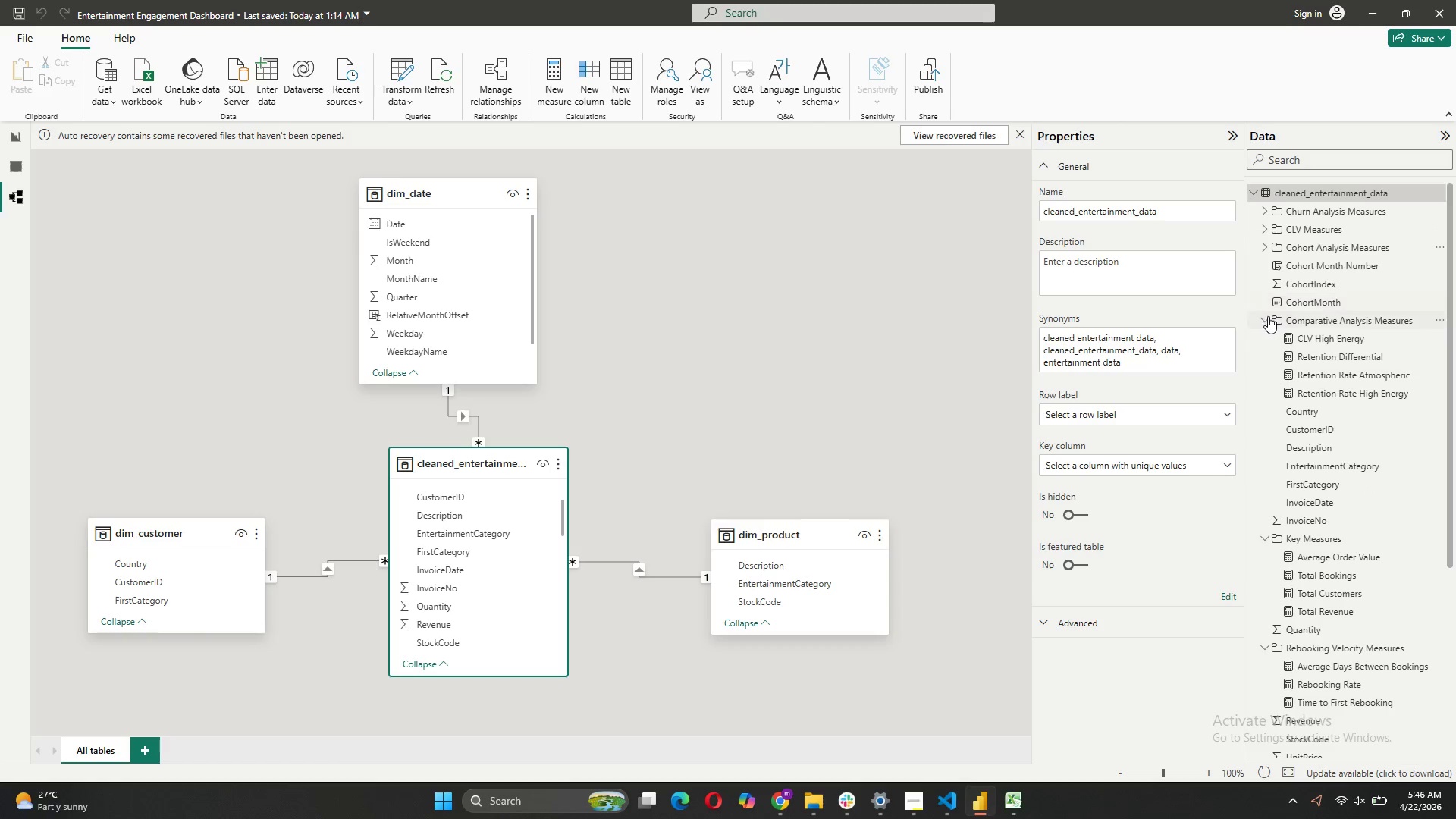 
left_click([1268, 316])
 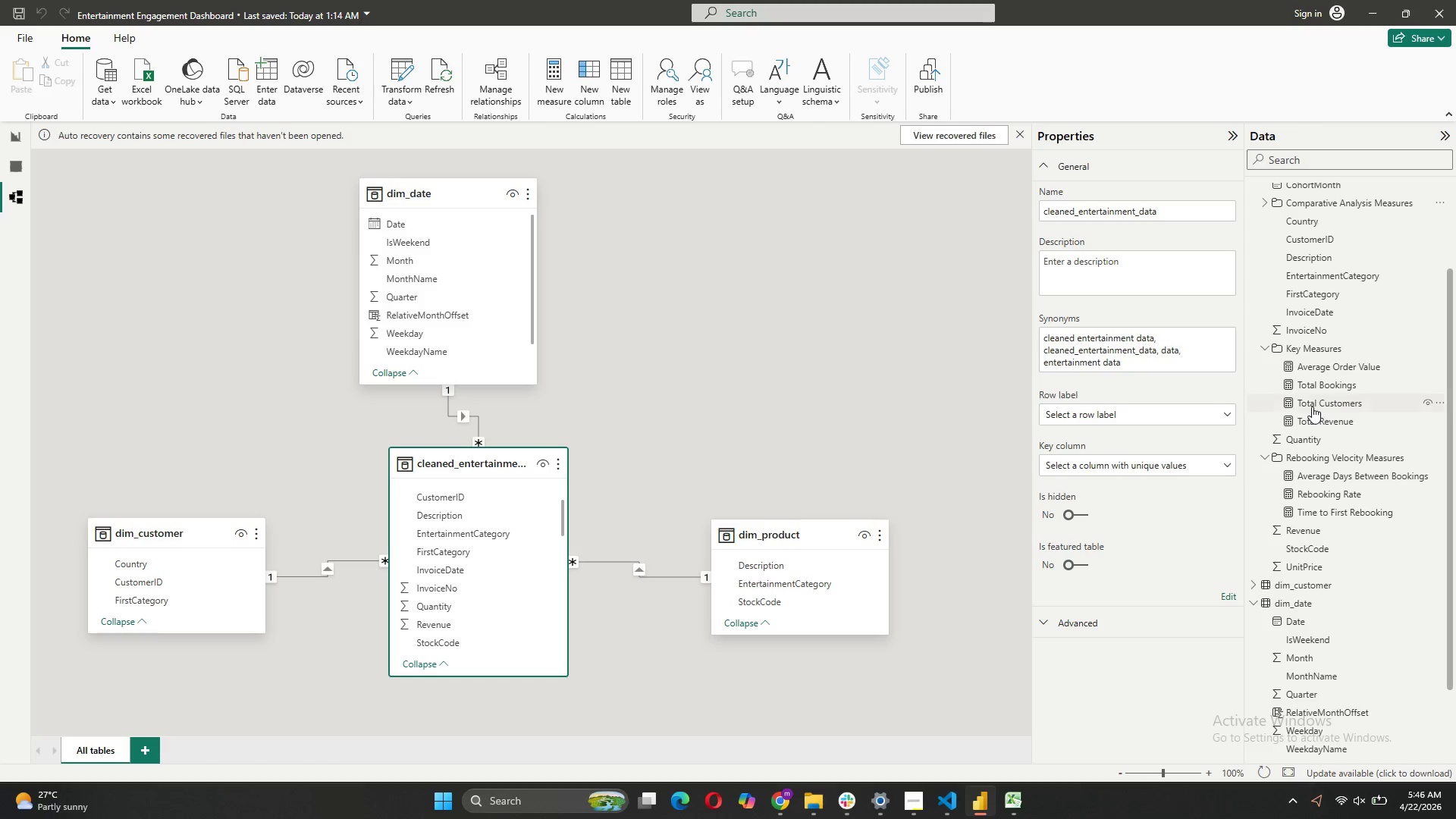 
left_click([1264, 347])
 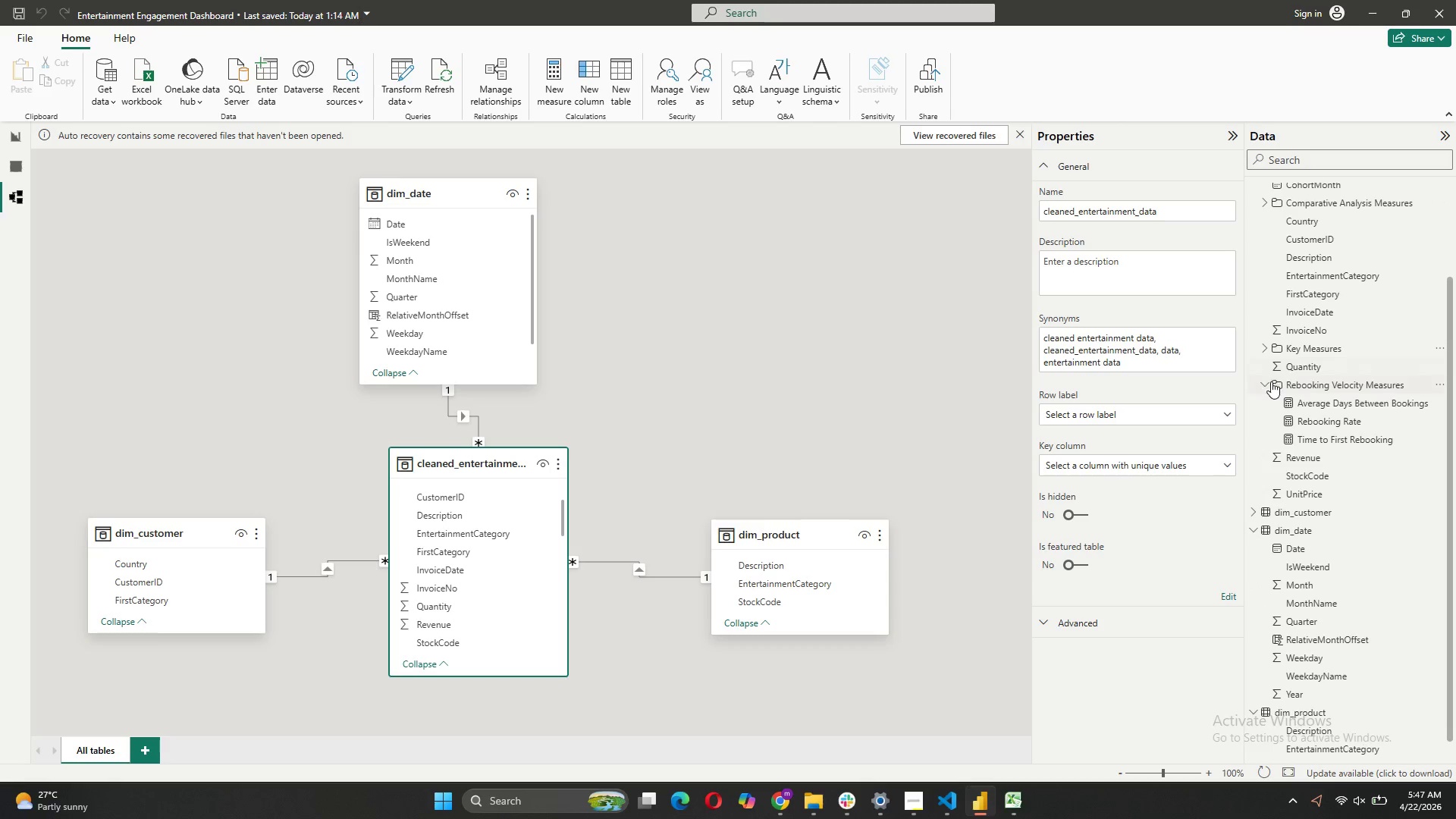 
left_click([1270, 383])
 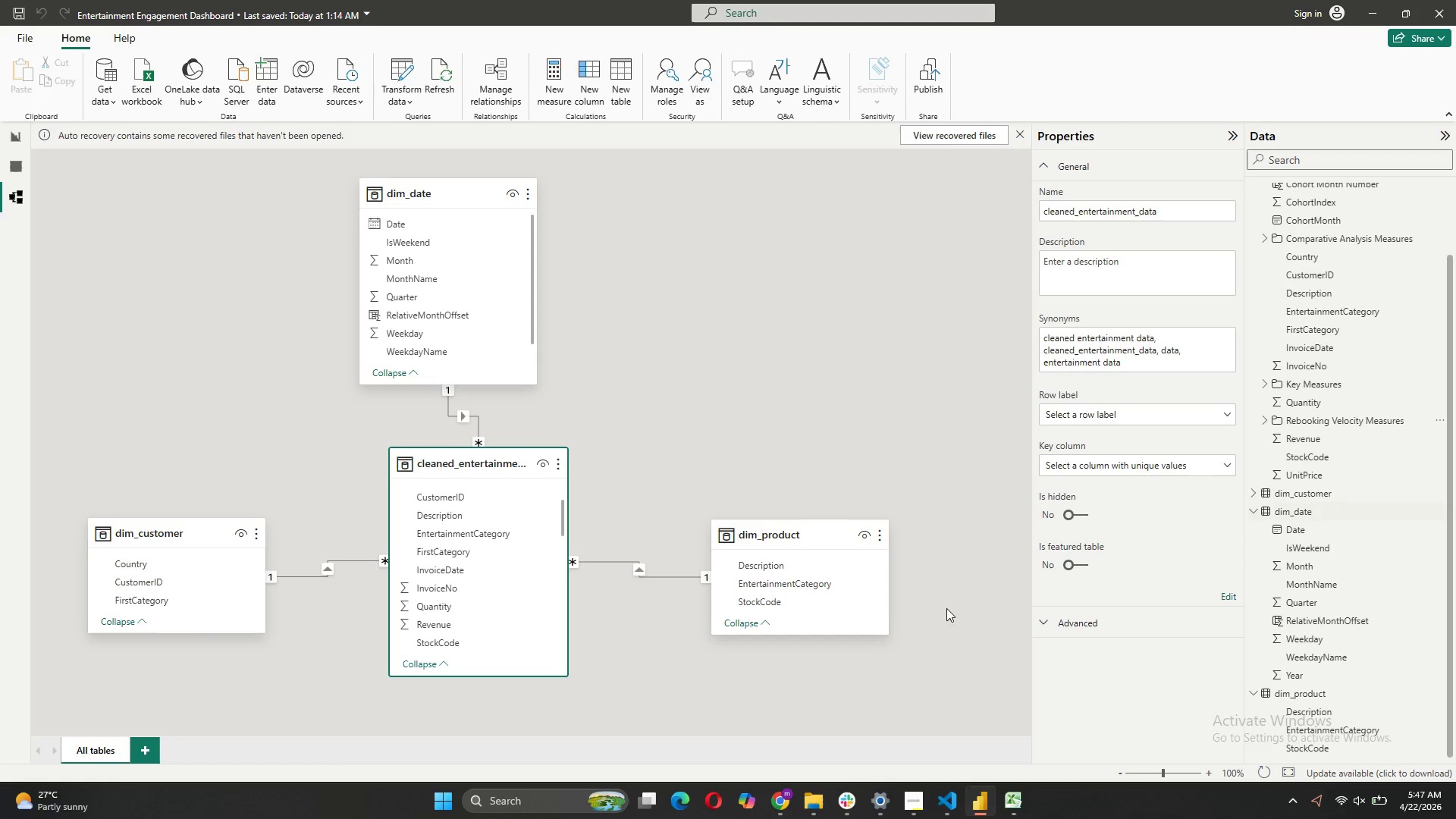 
wait(5.09)
 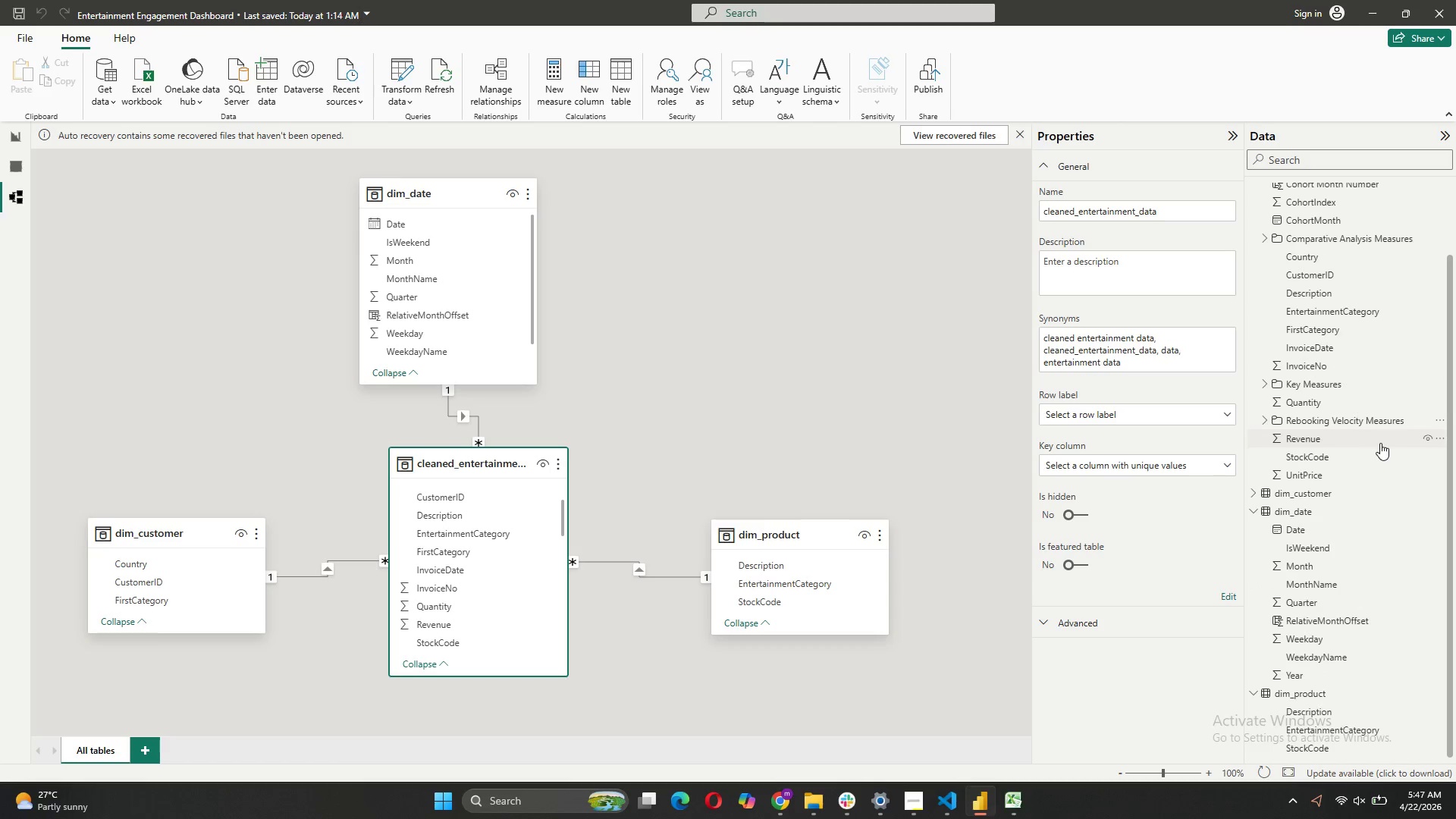 
left_click([917, 795])
 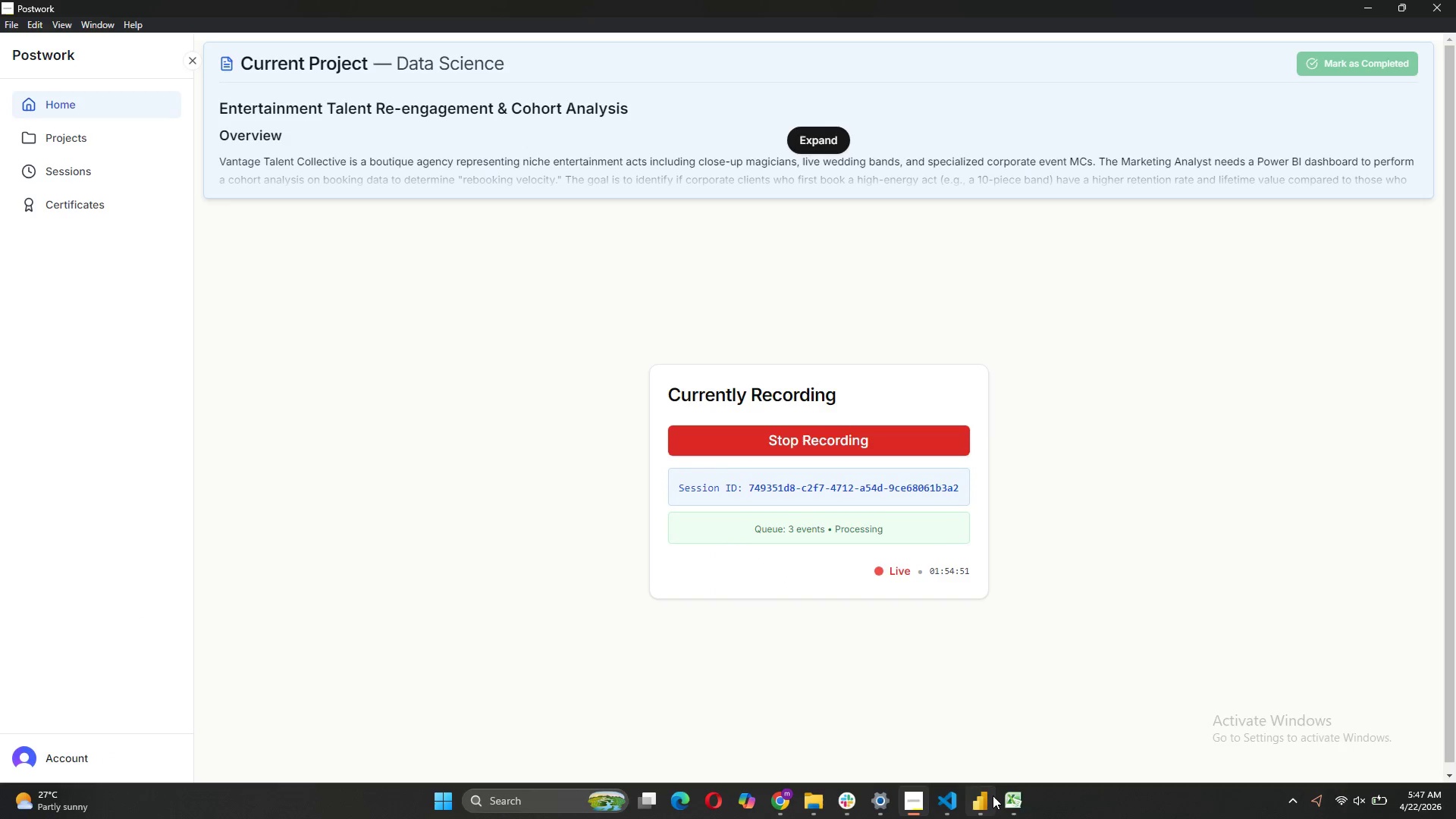 
left_click([1027, 715])
 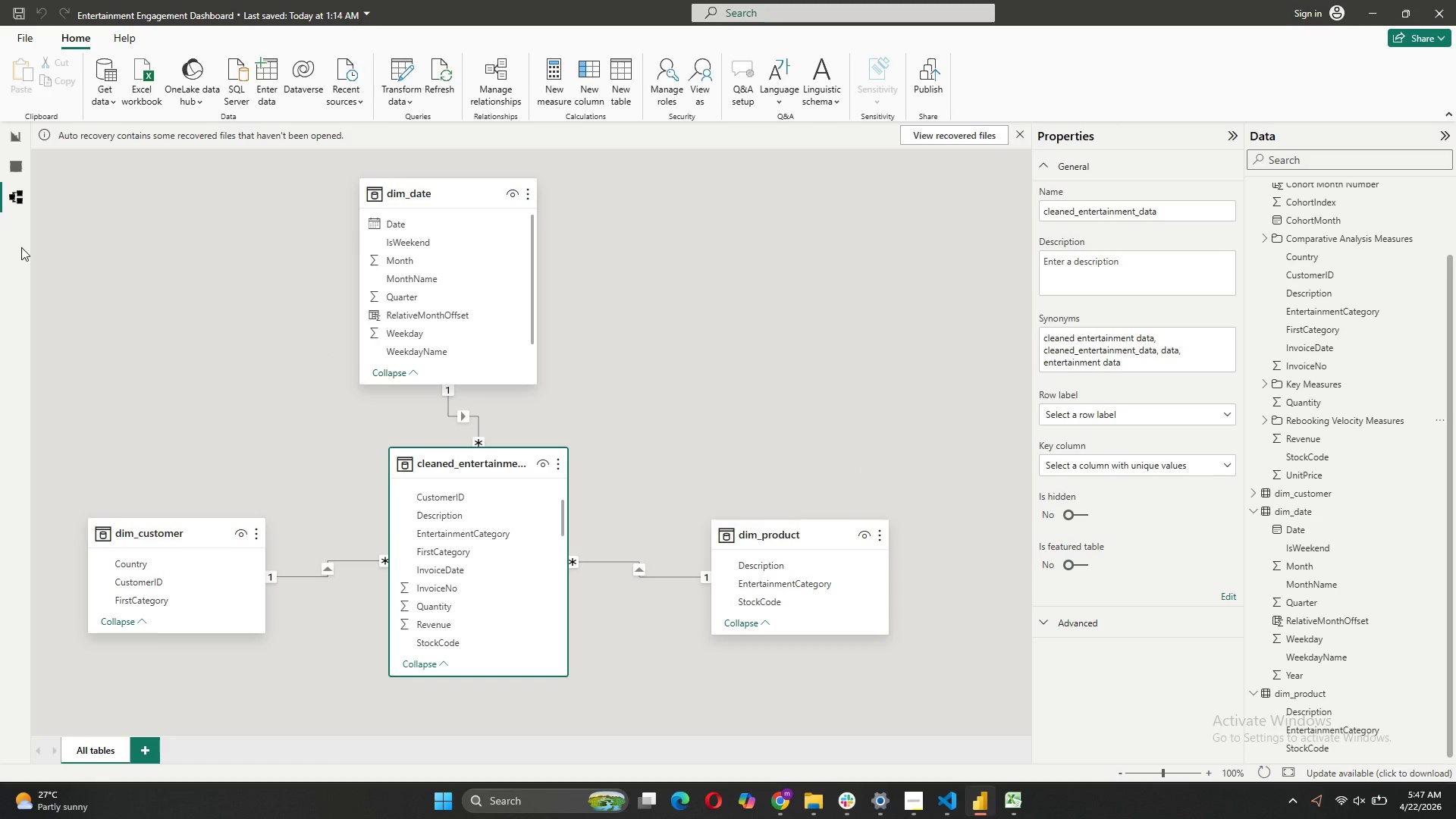 
left_click([20, 127])
 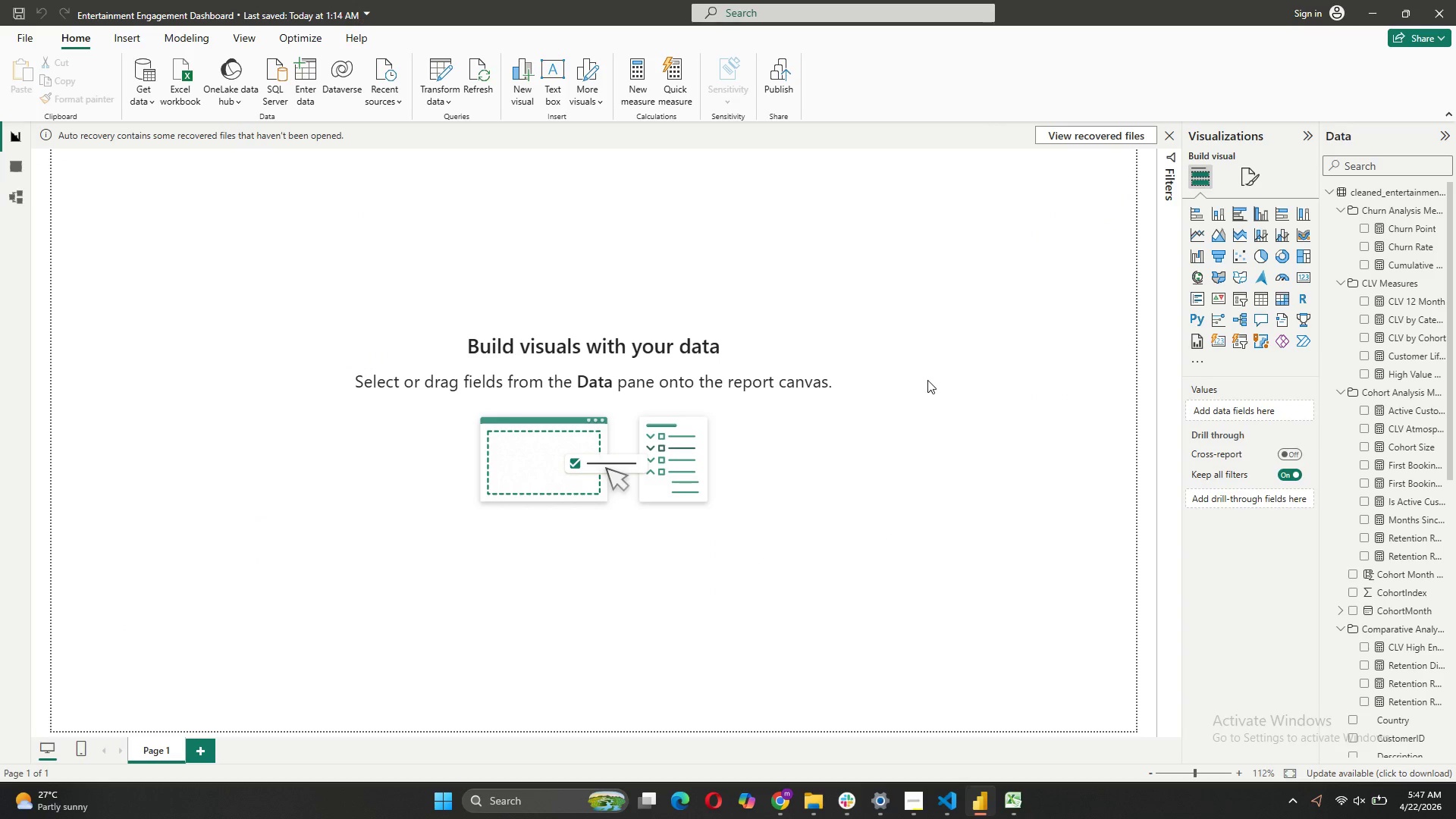 
left_click([1250, 178])
 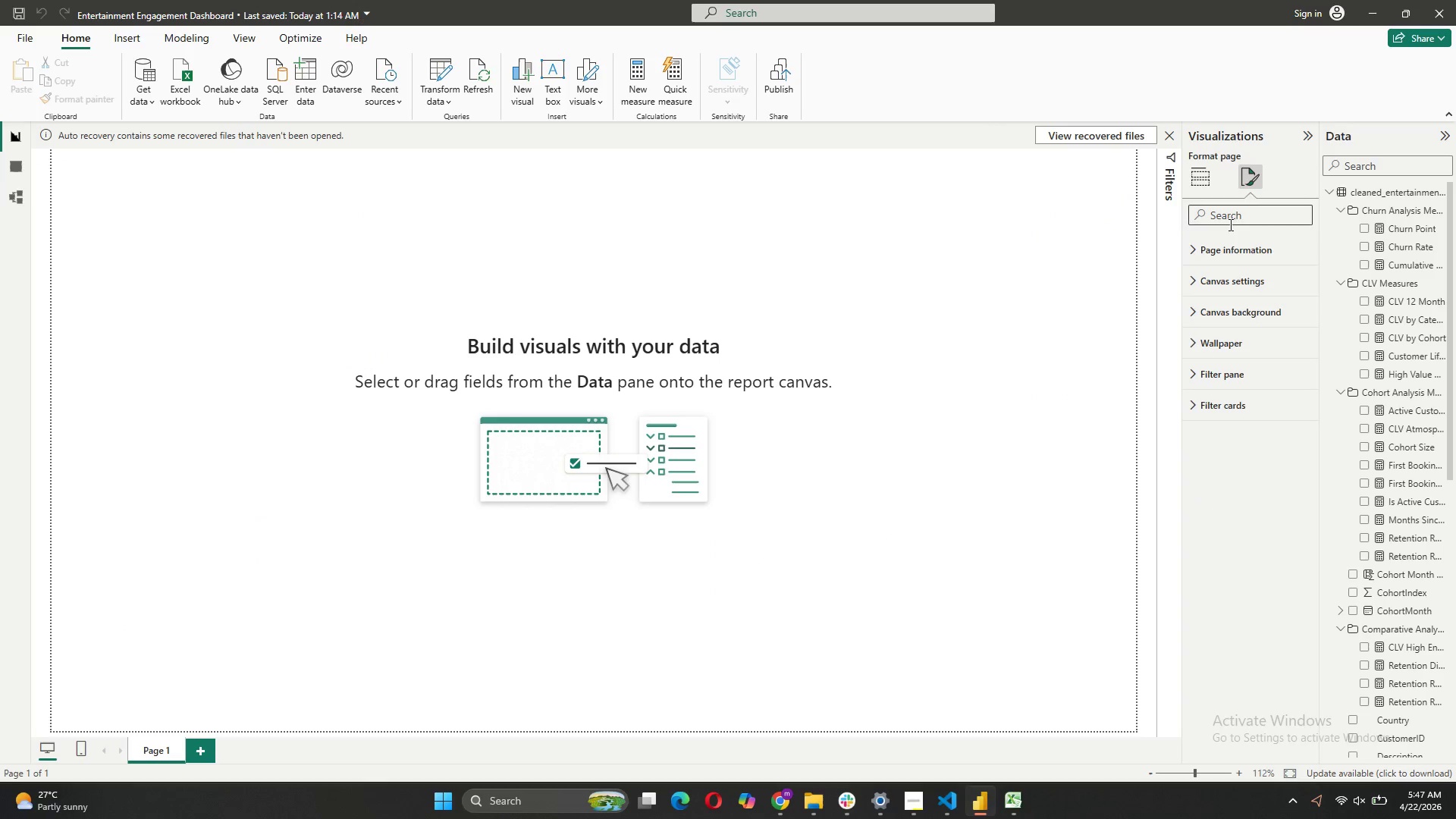 
left_click([1226, 263])
 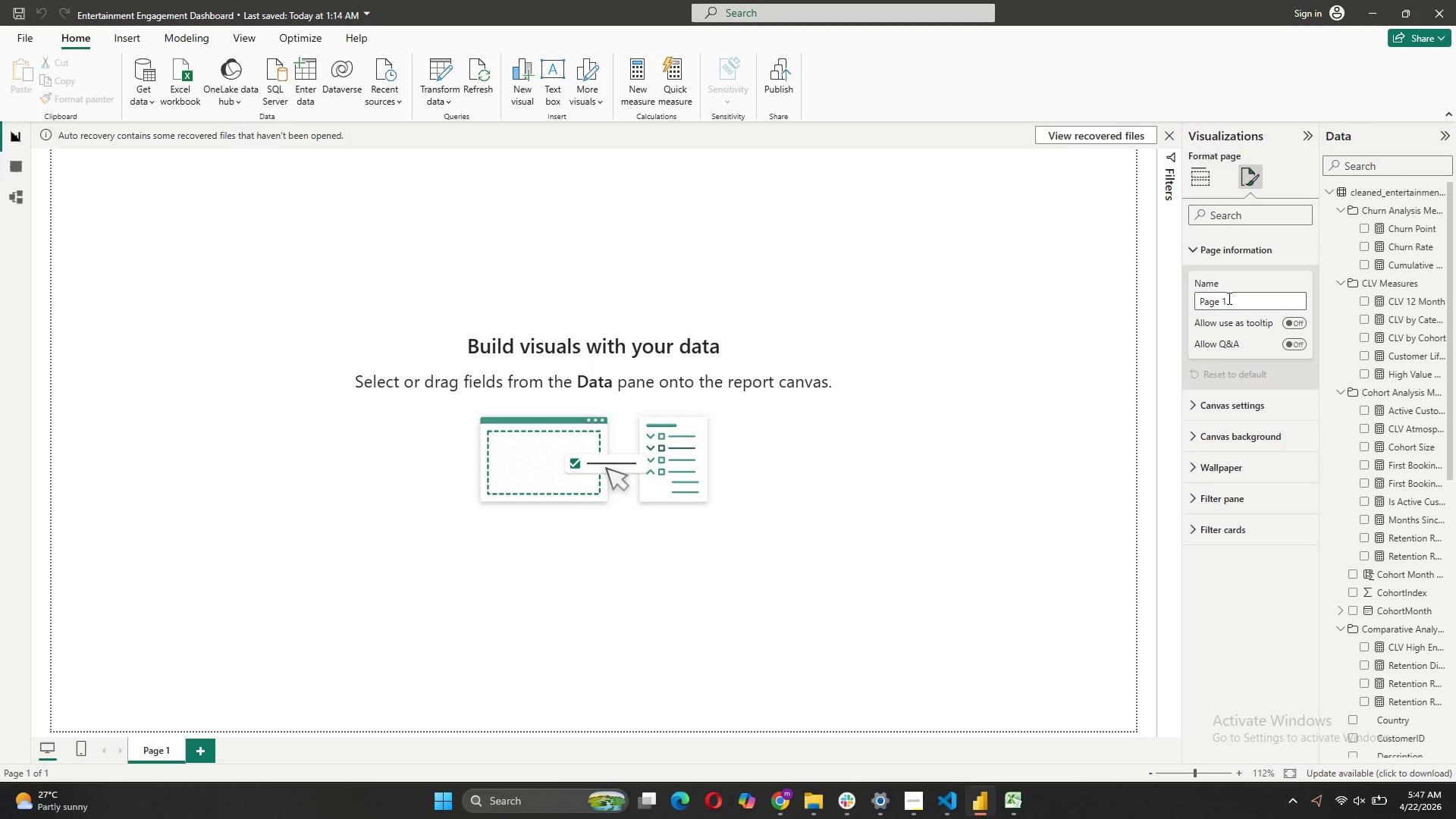 
left_click([1228, 298])
 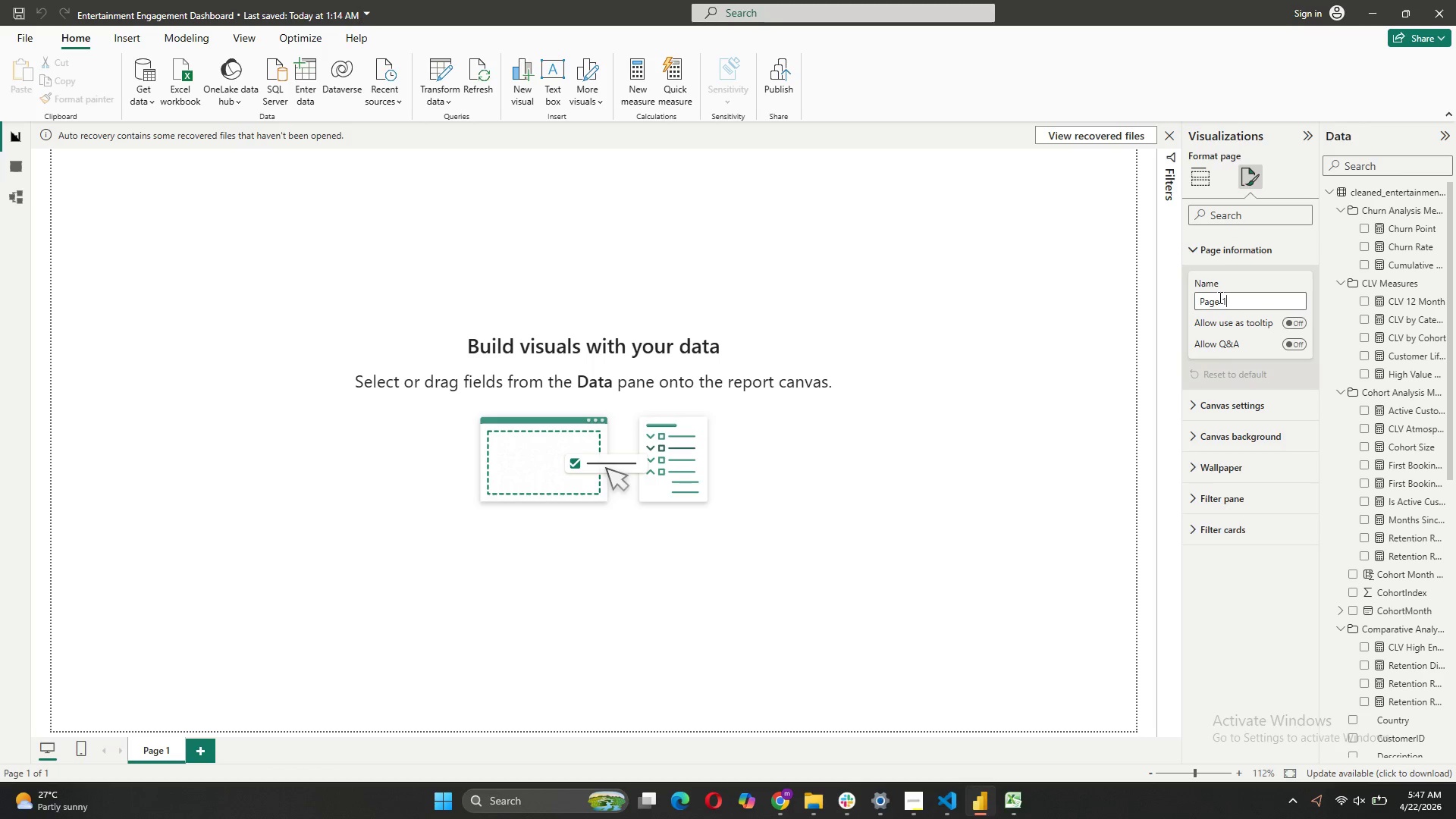 
mouse_move([1212, 293])
 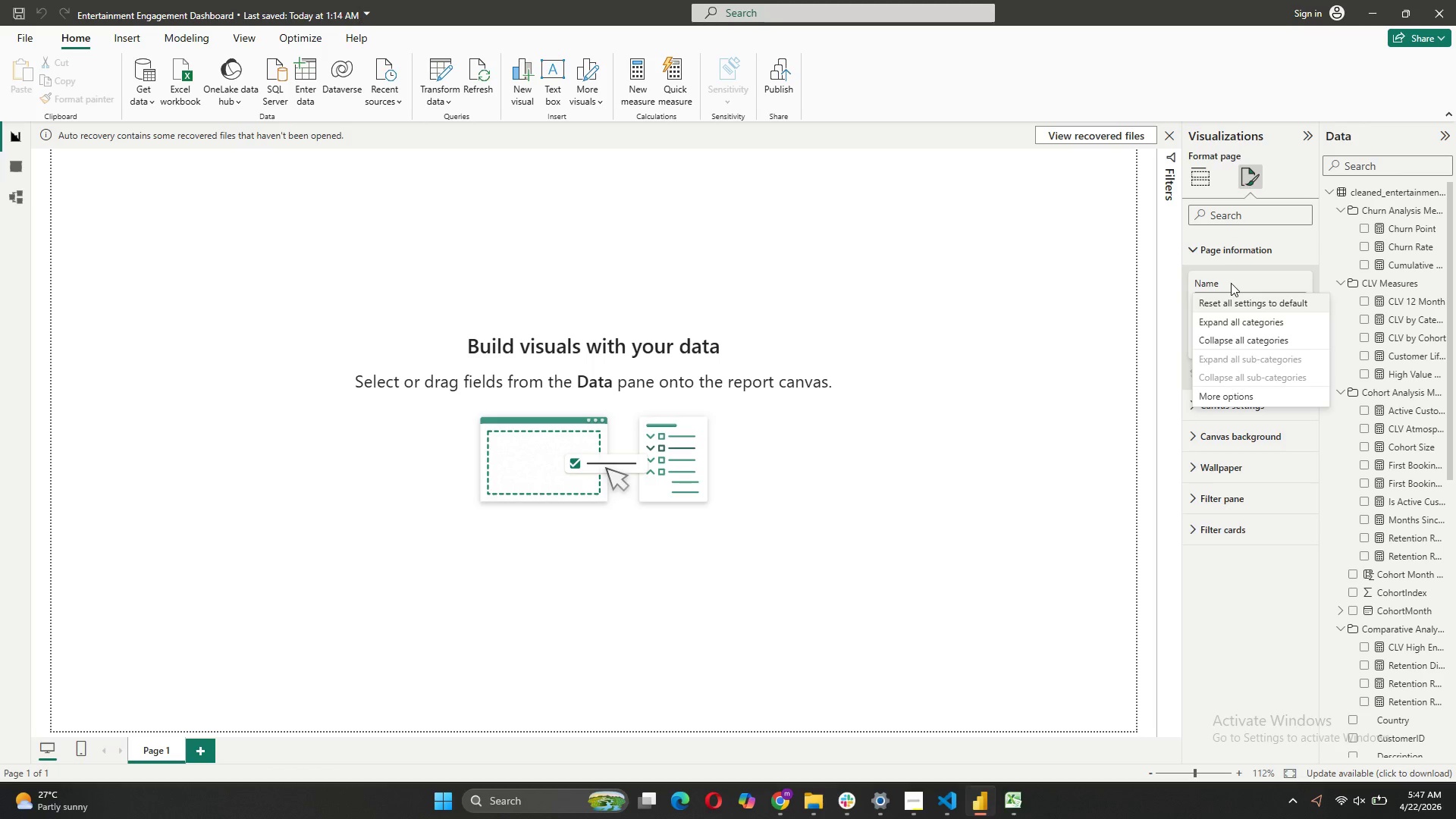 
left_click([1231, 283])
 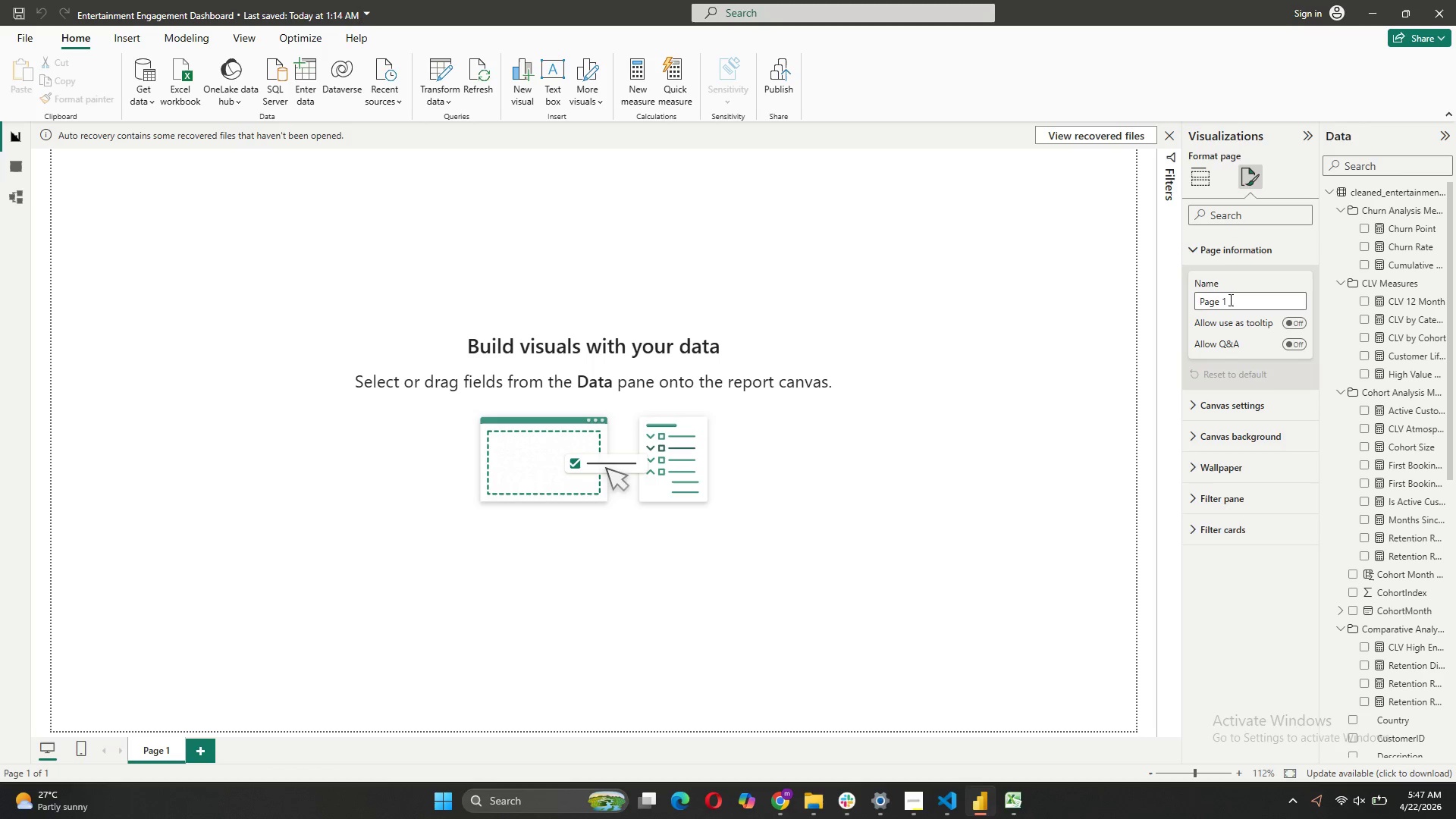 
key(Backspace)
key(Backspace)
key(Backspace)
key(Backspace)
key(Backspace)
key(Backspace)
type(Executive Summary)
 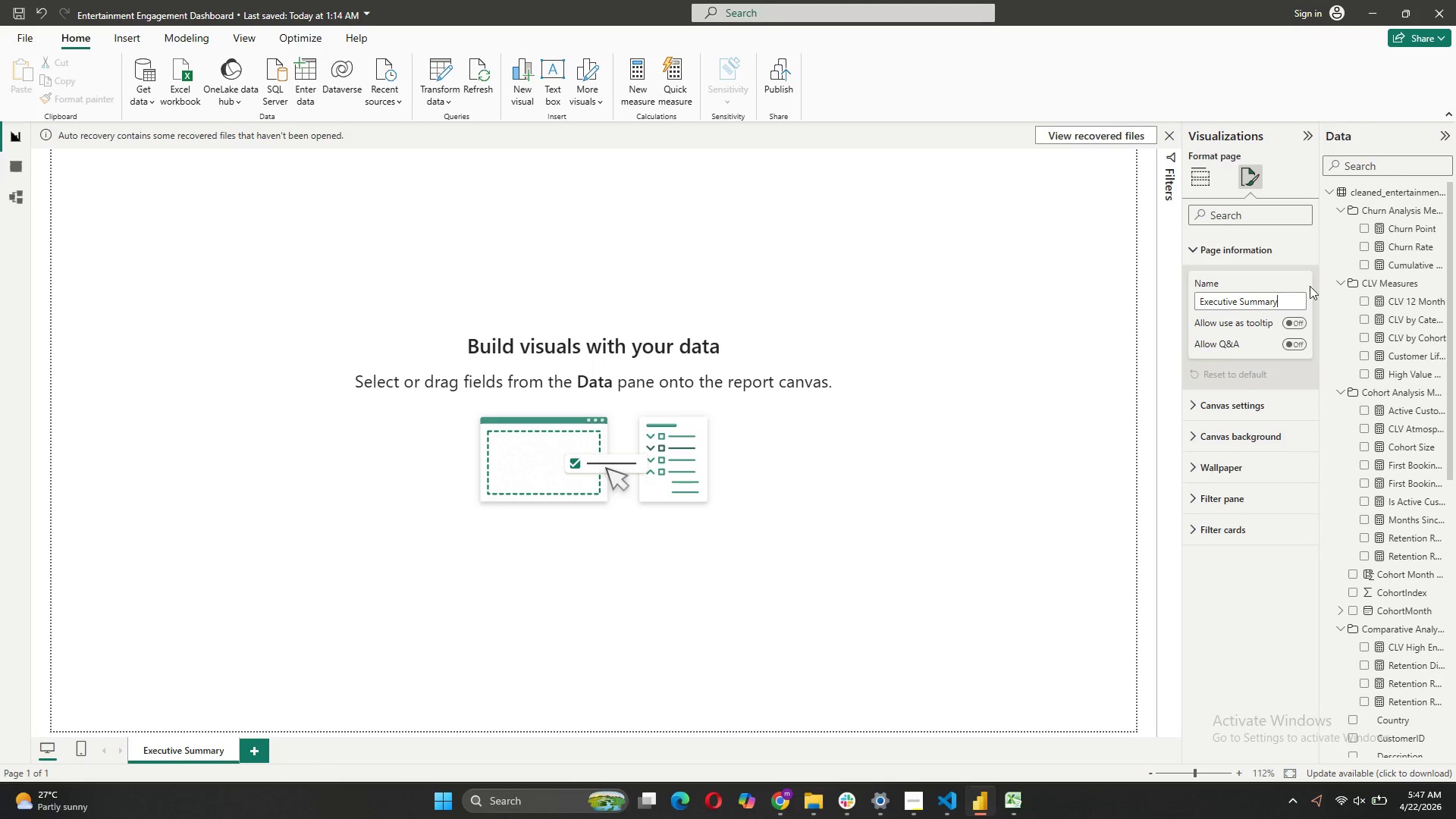 
key(Enter)
 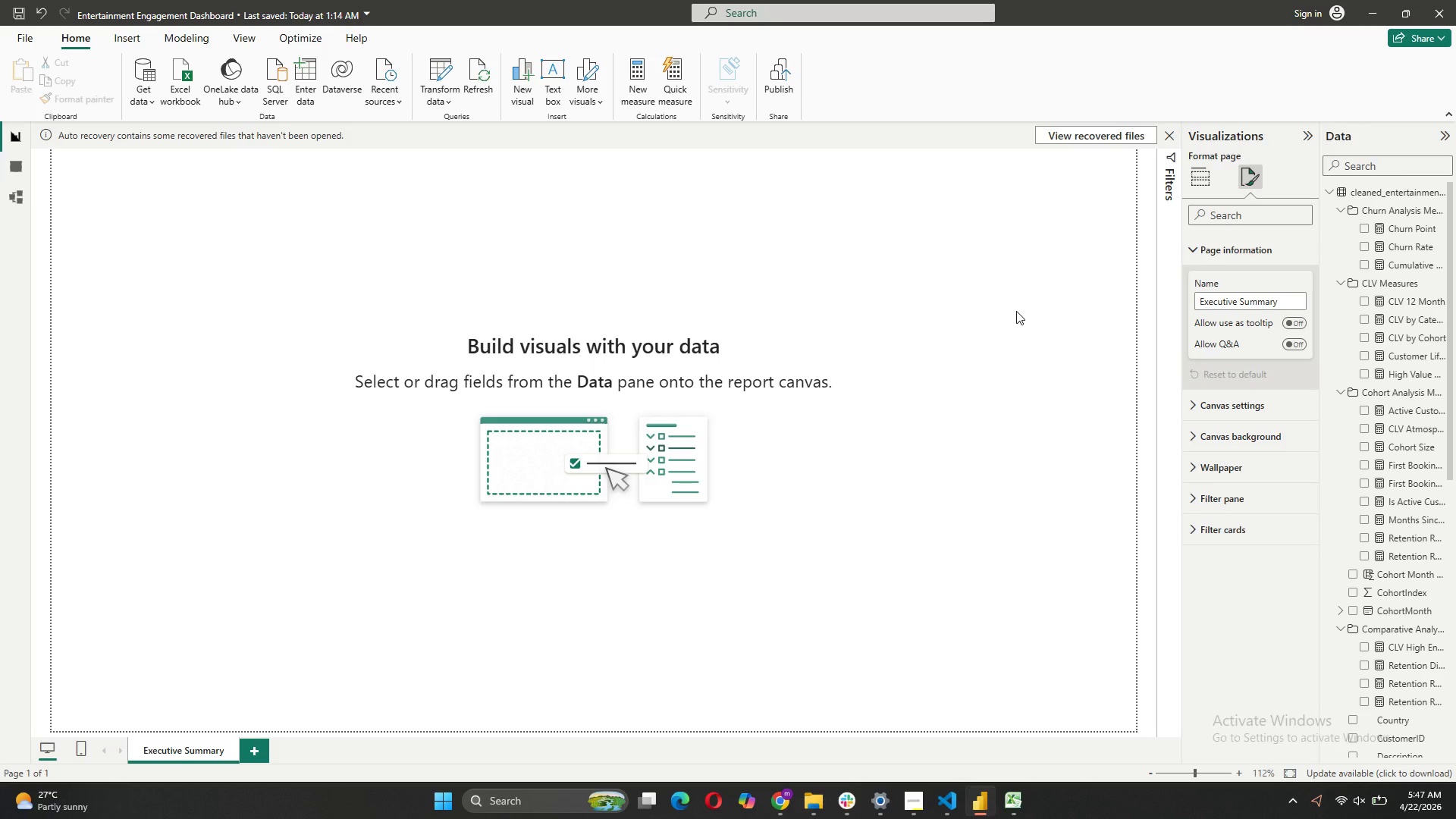 
left_click([1016, 311])
 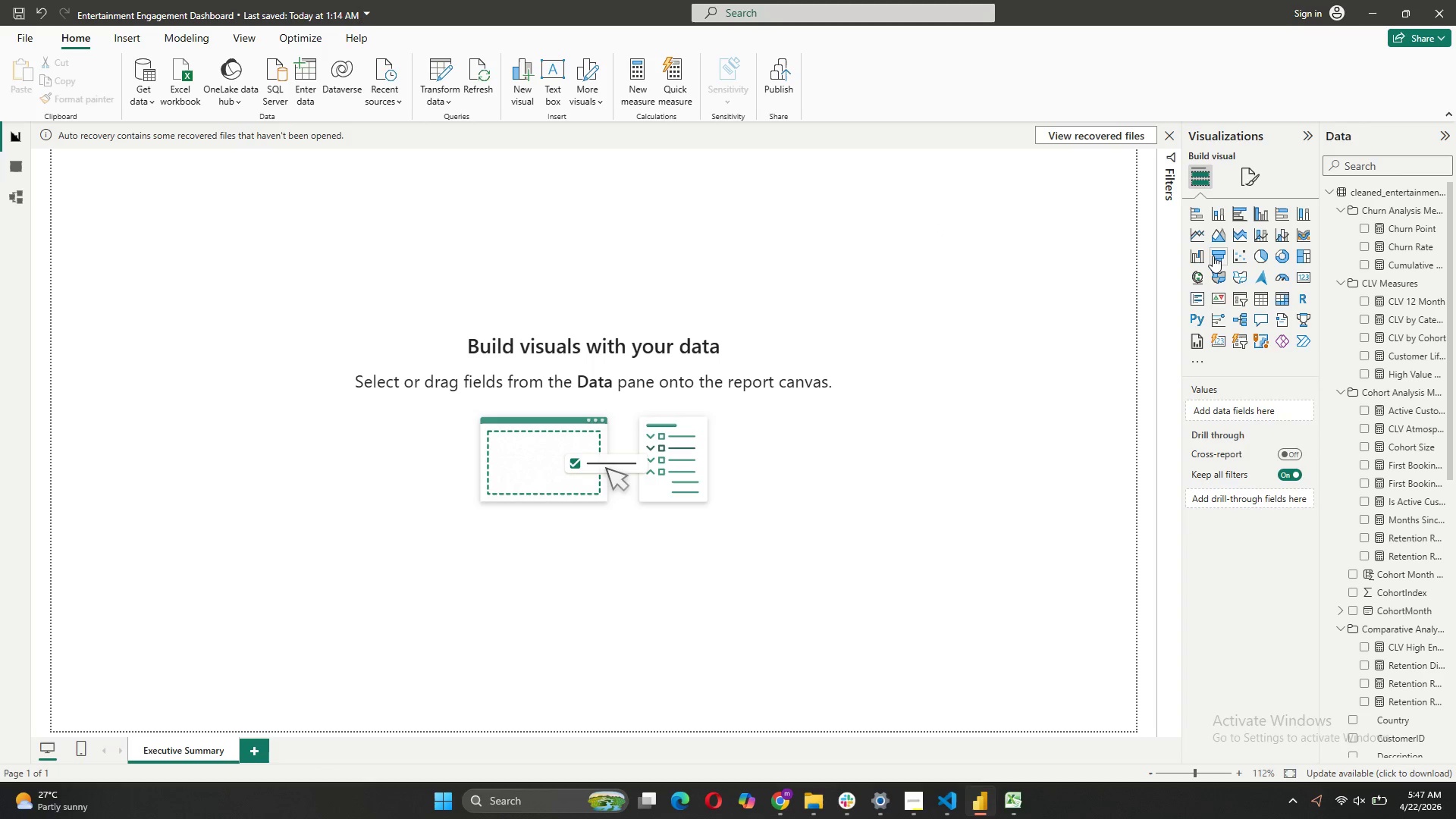 
left_click([1260, 175])
 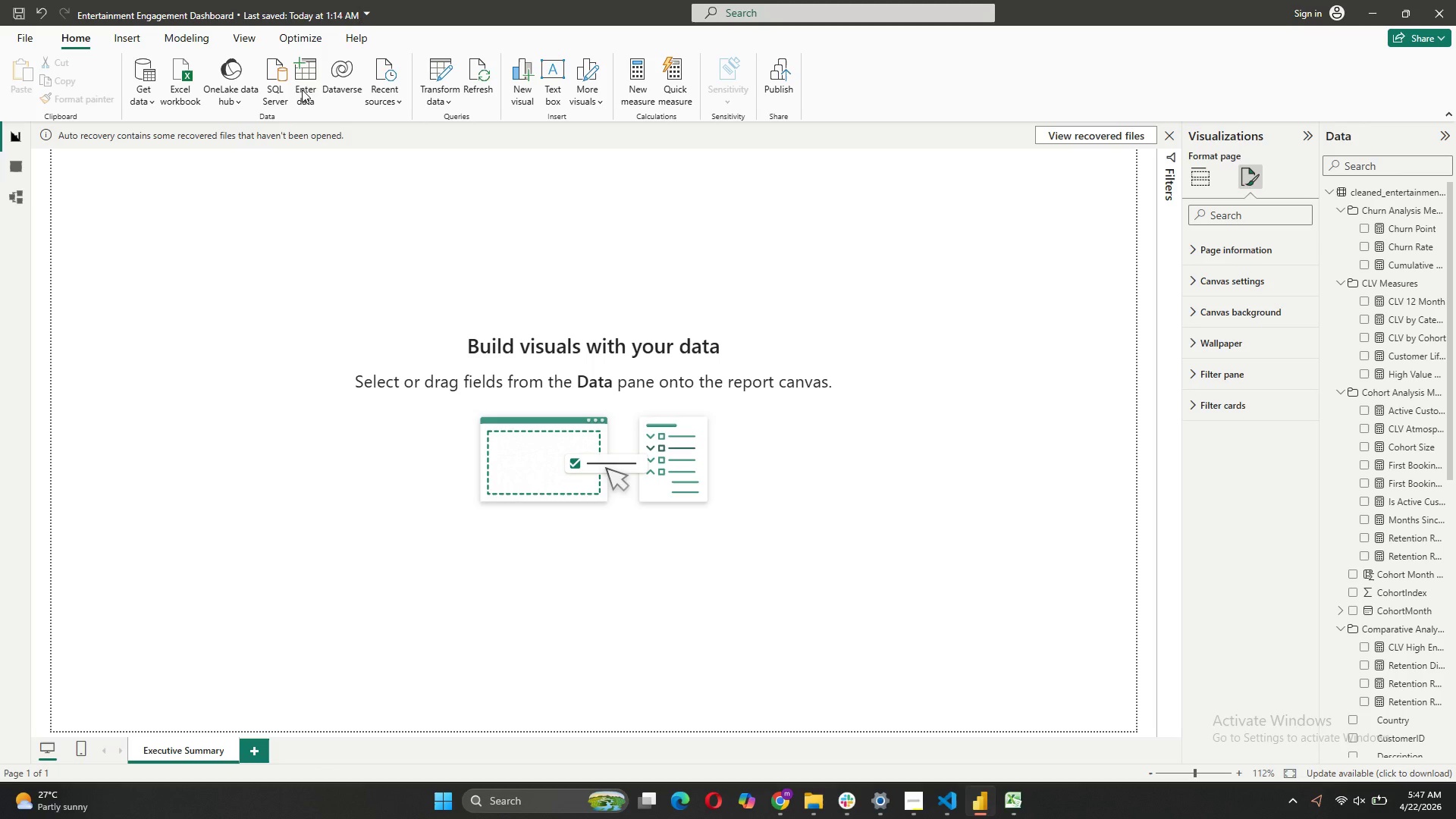 
left_click([251, 38])
 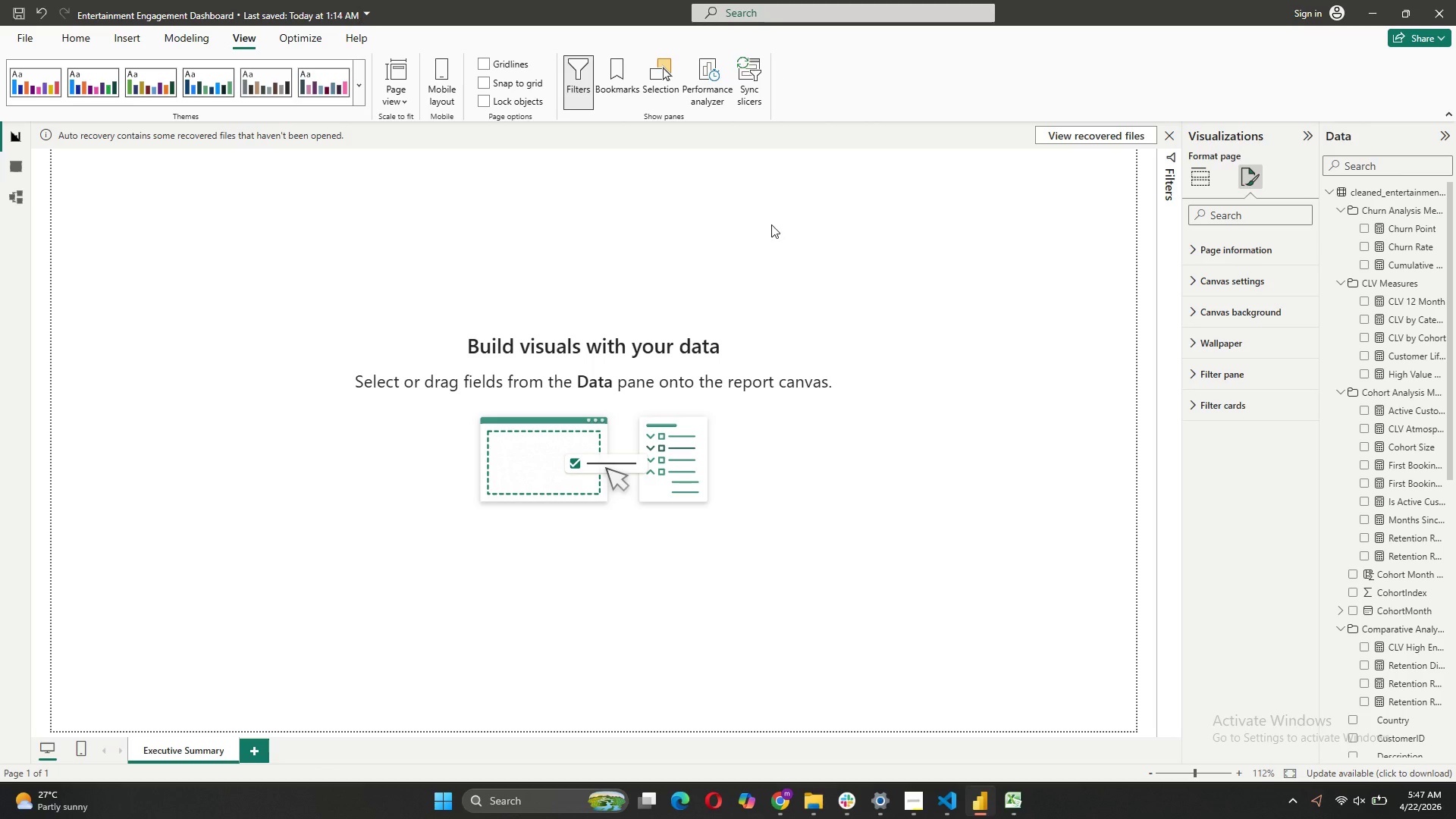 
wait(5.08)
 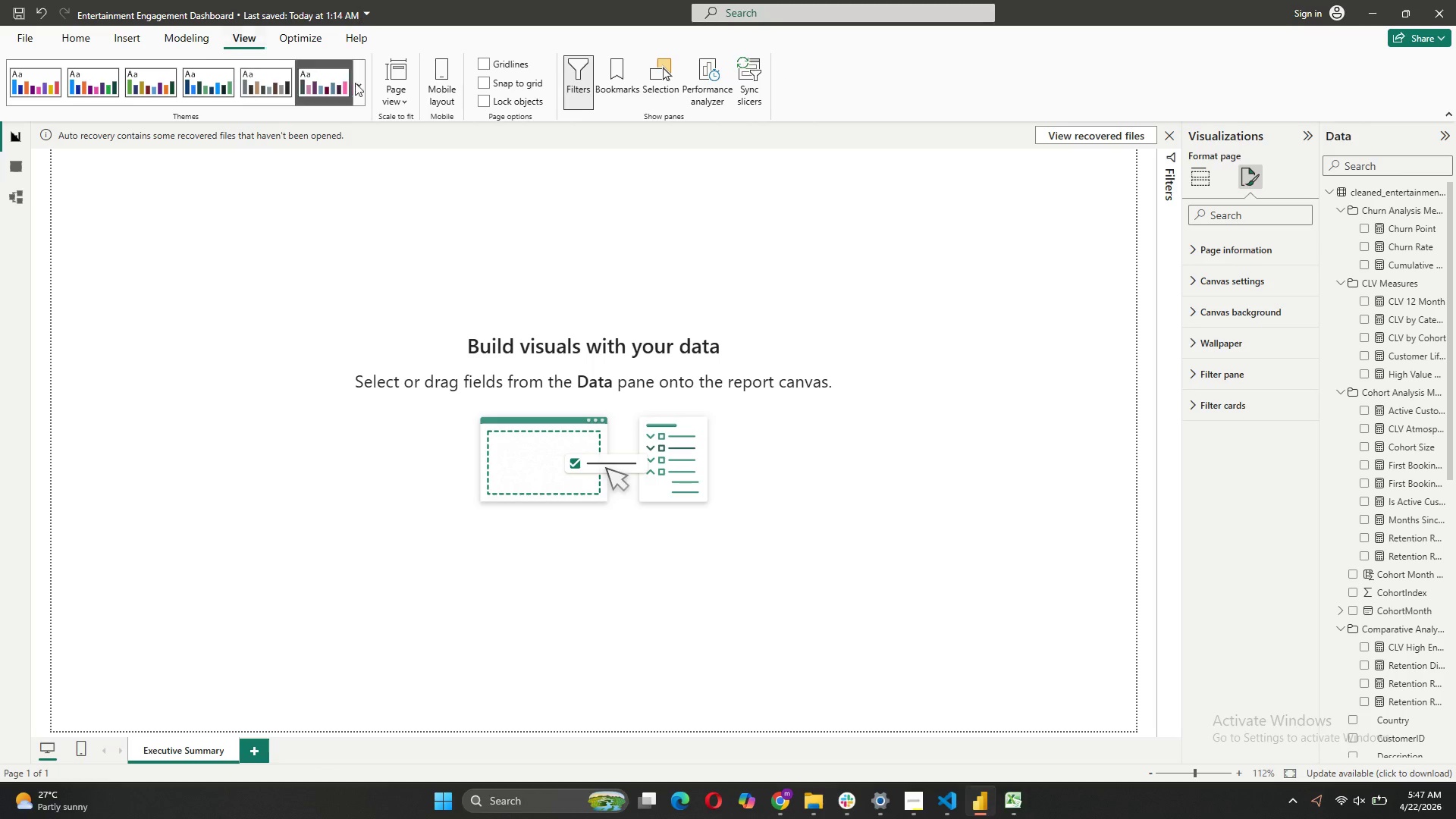 
left_click([1222, 315])
 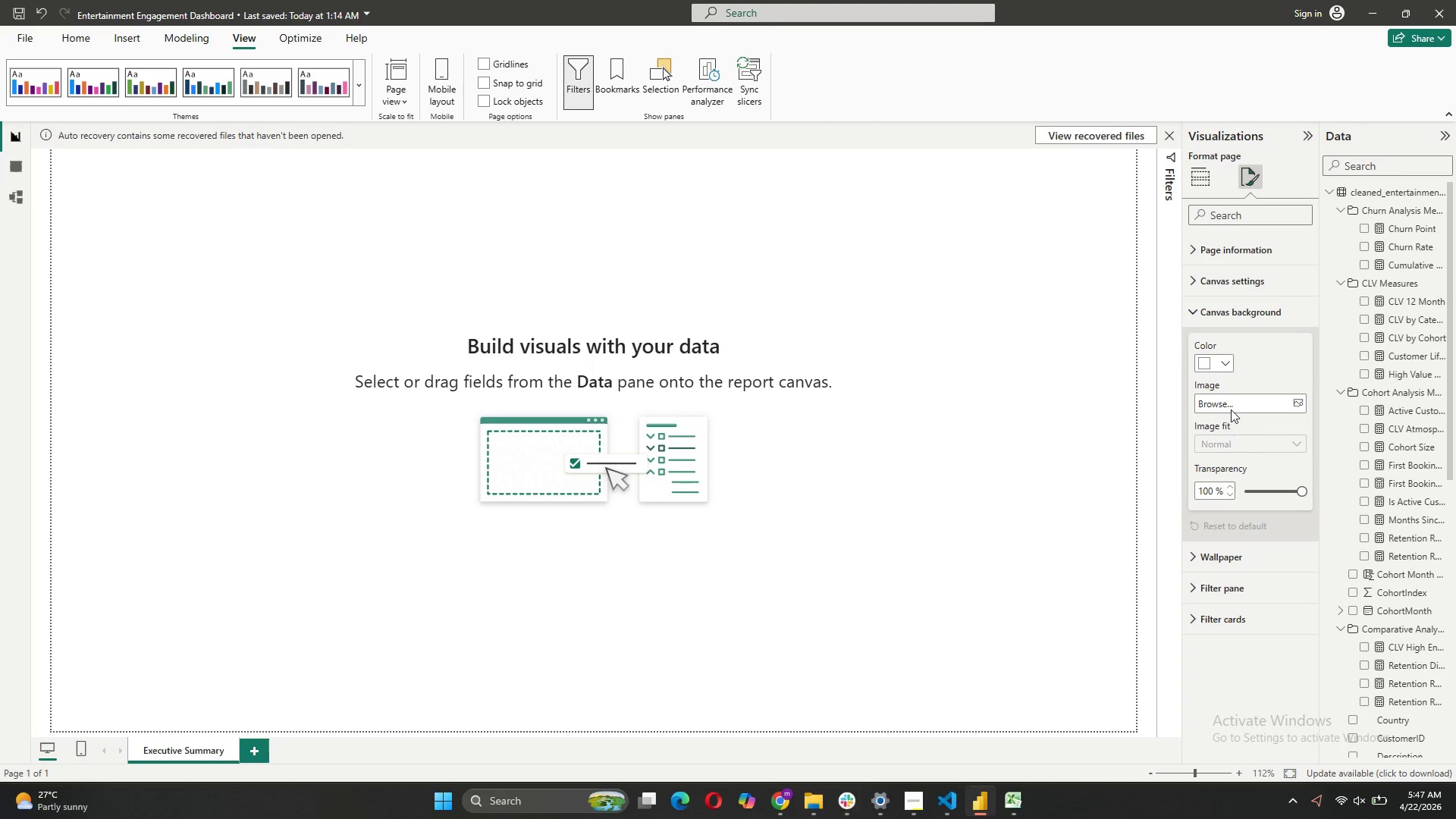 
left_click([1225, 367])
 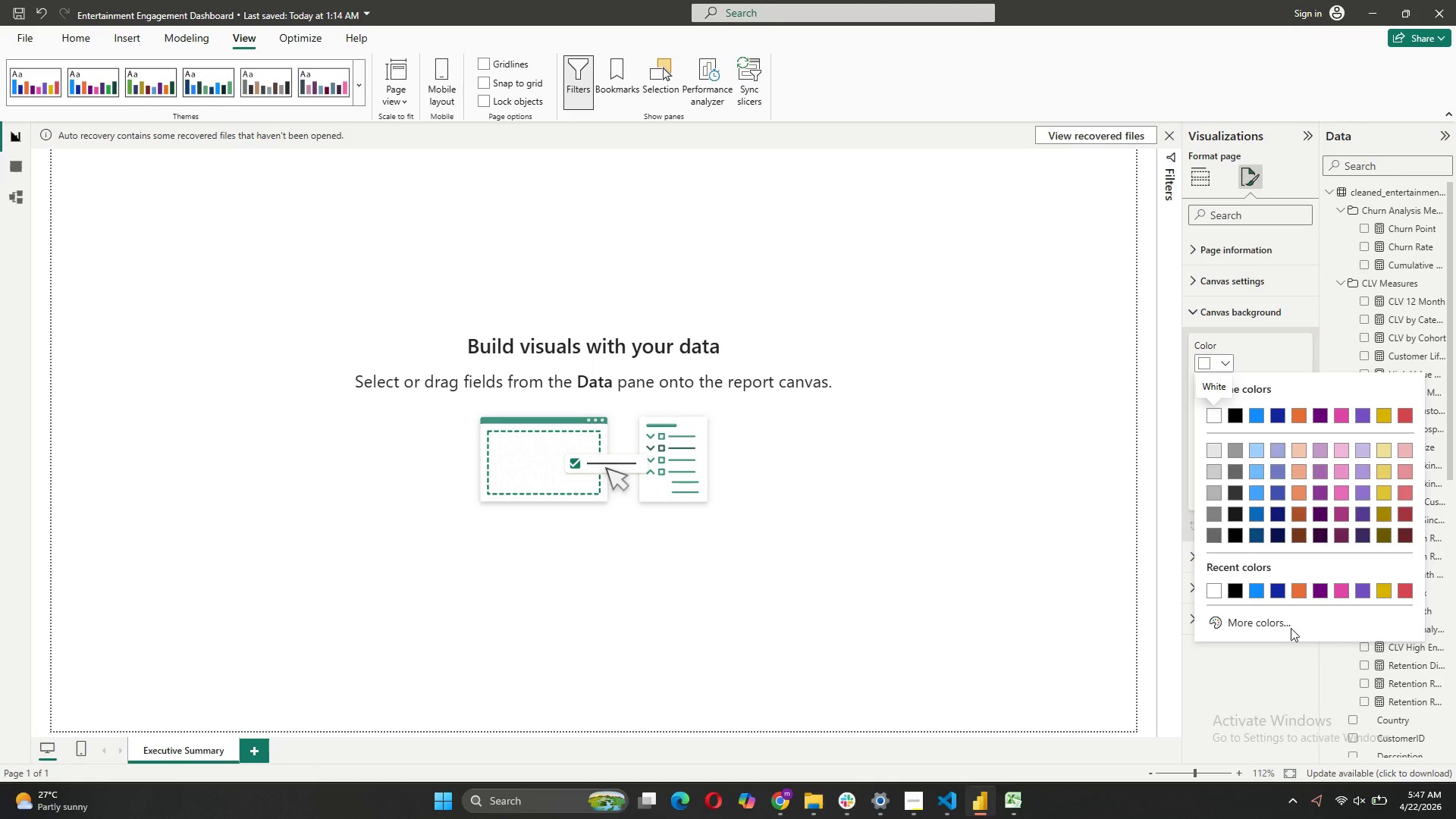 
left_click([1279, 622])
 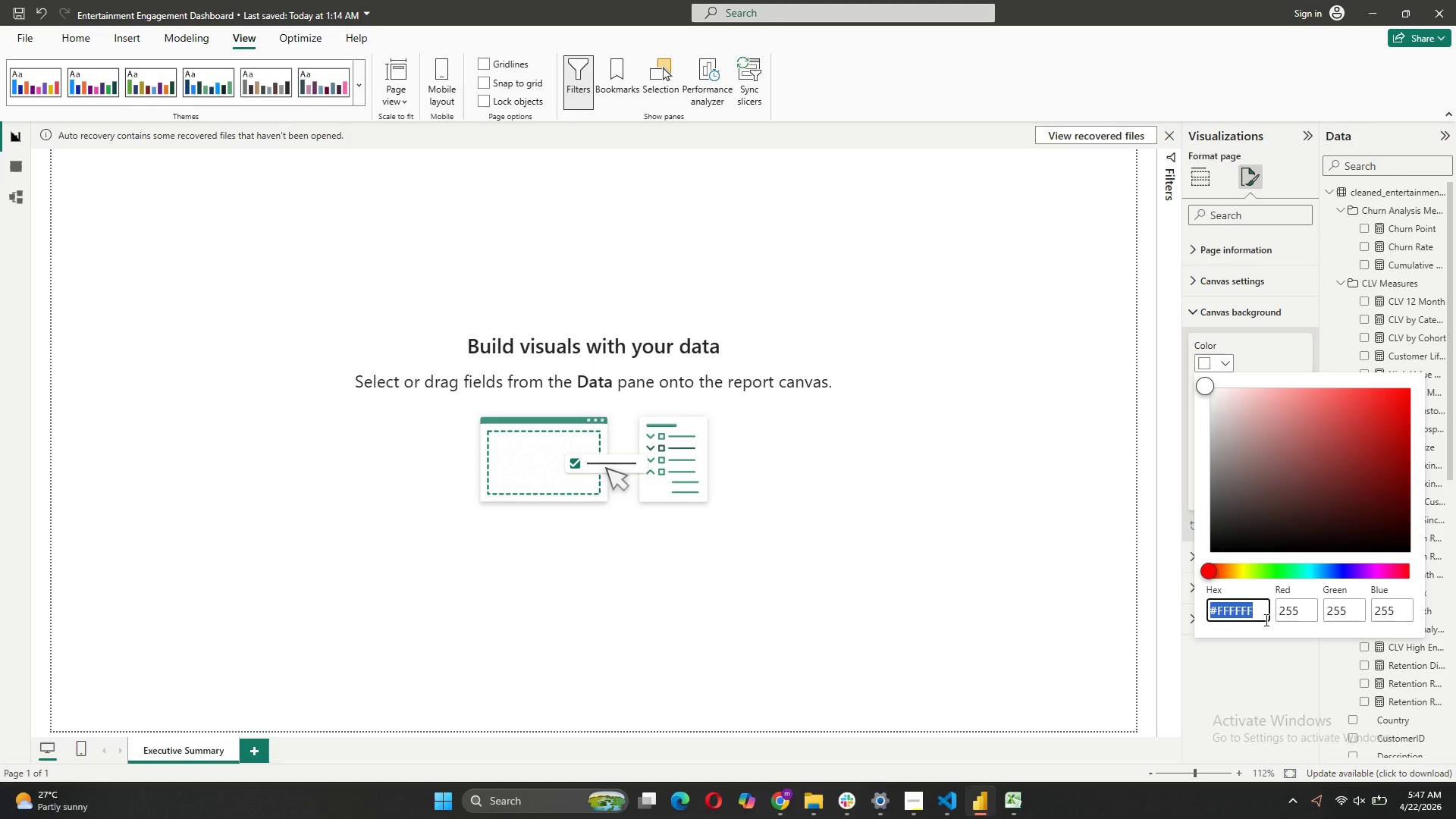 
type(#1a1a2e)
 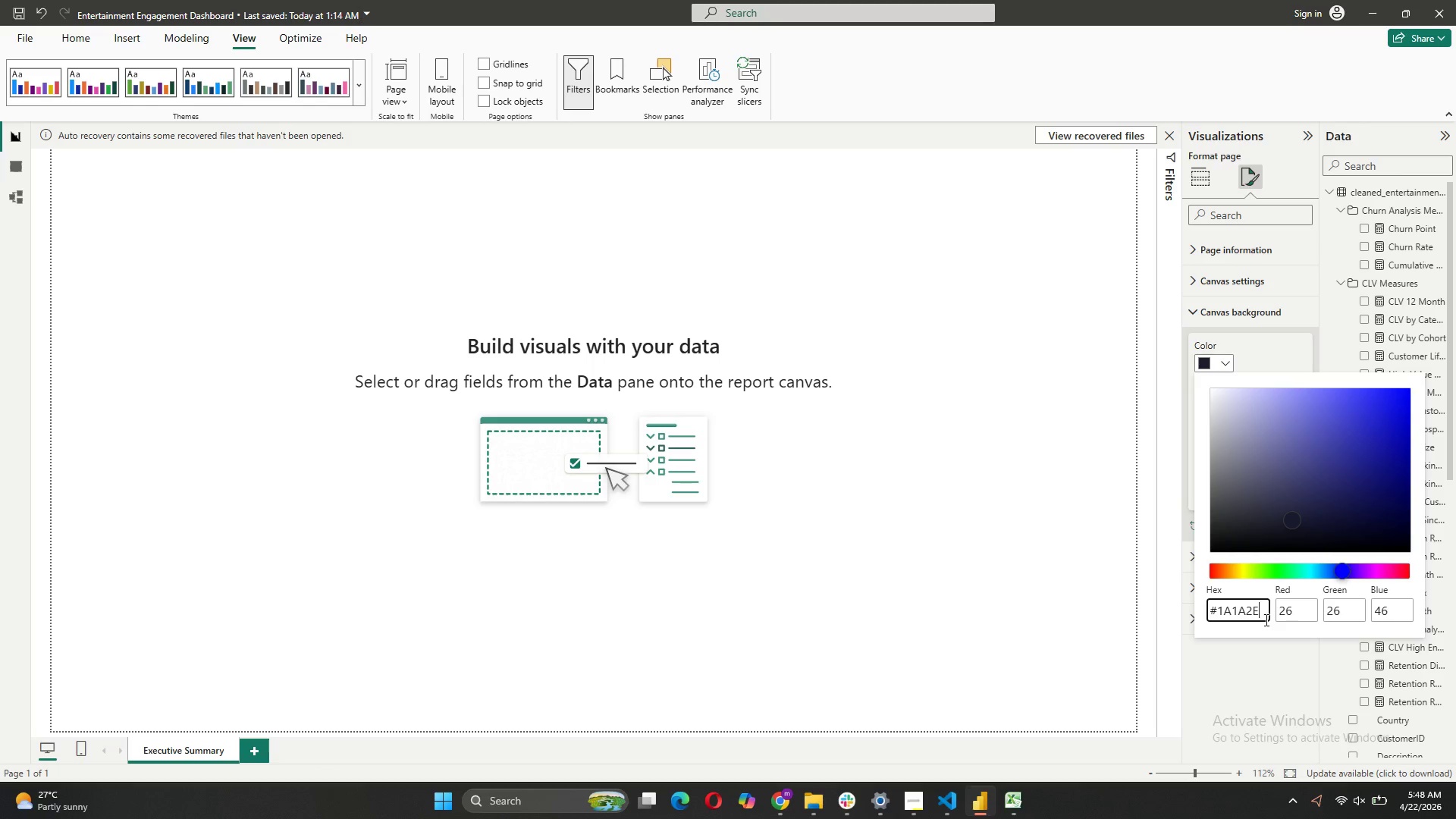 
key(Enter)
 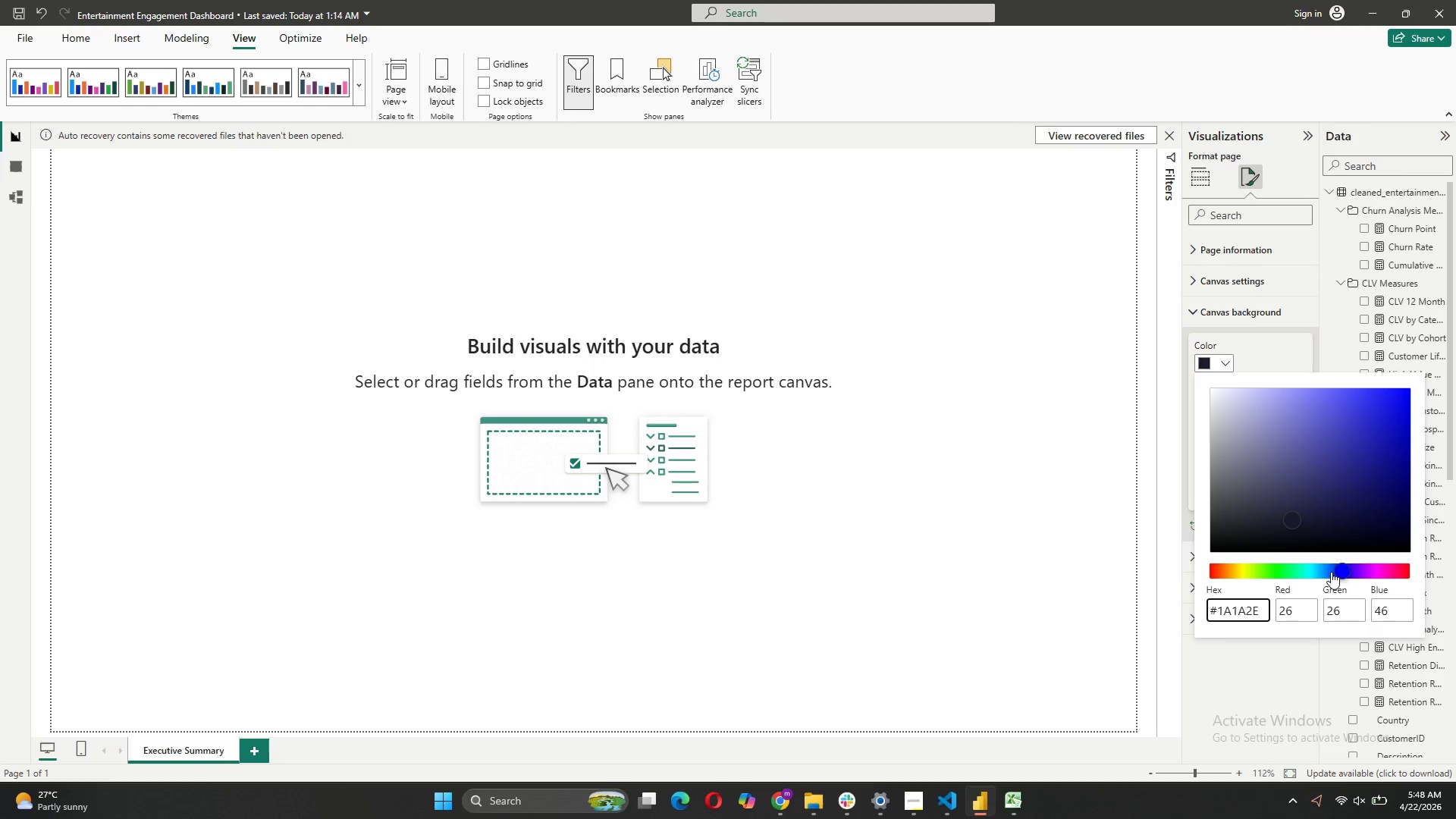 
wait(5.86)
 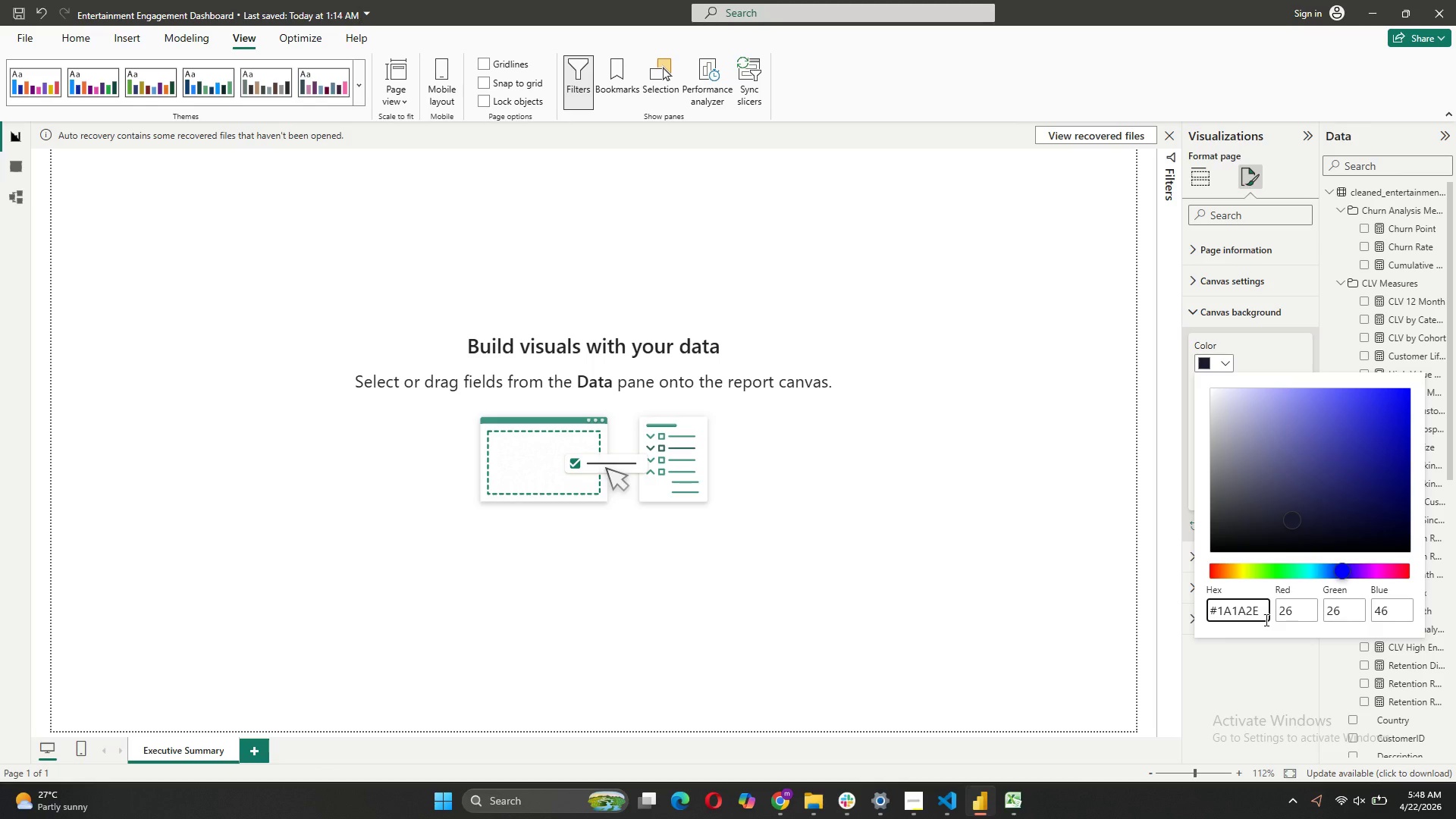 
left_click([1252, 353])
 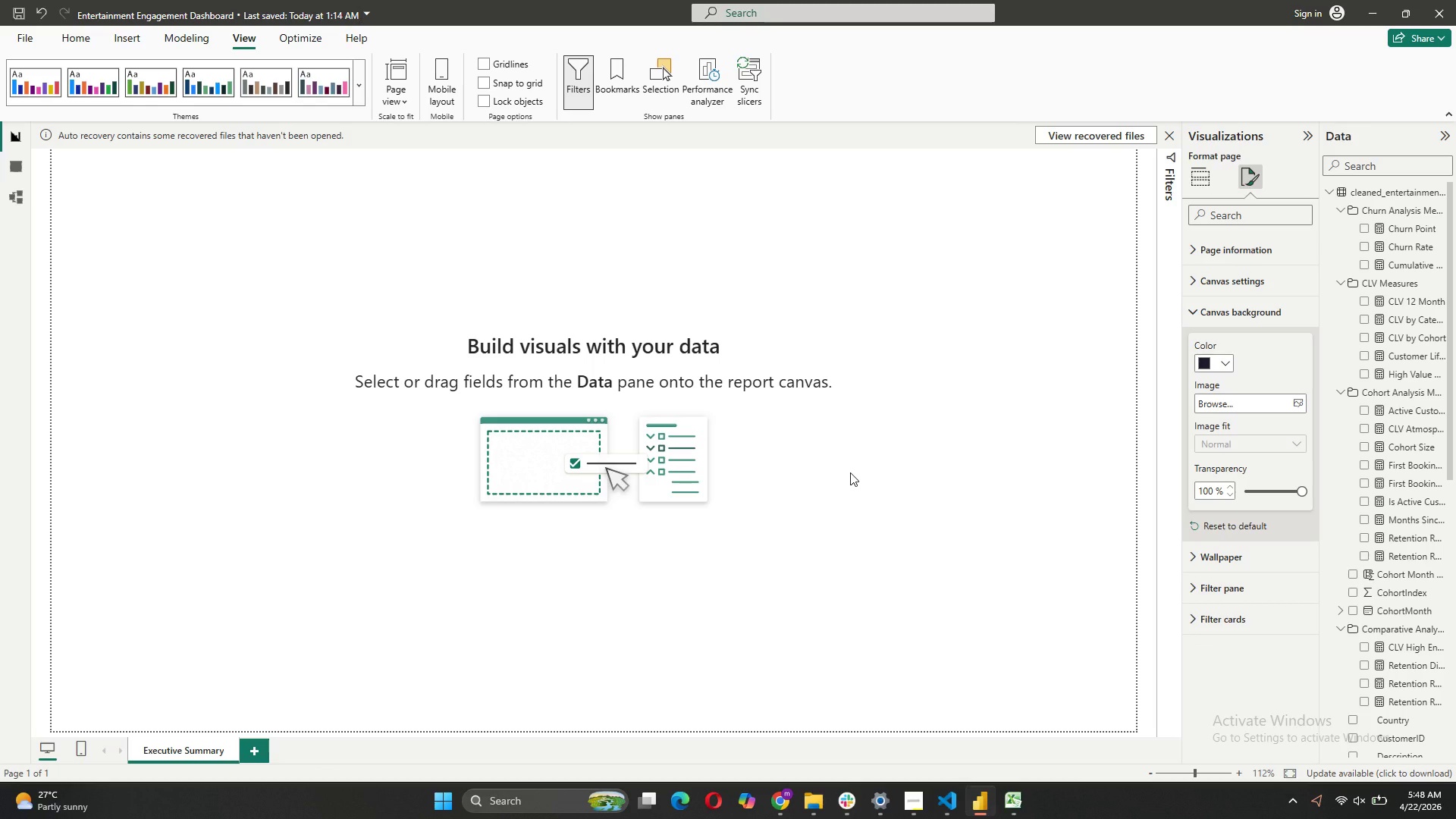 
wait(8.95)
 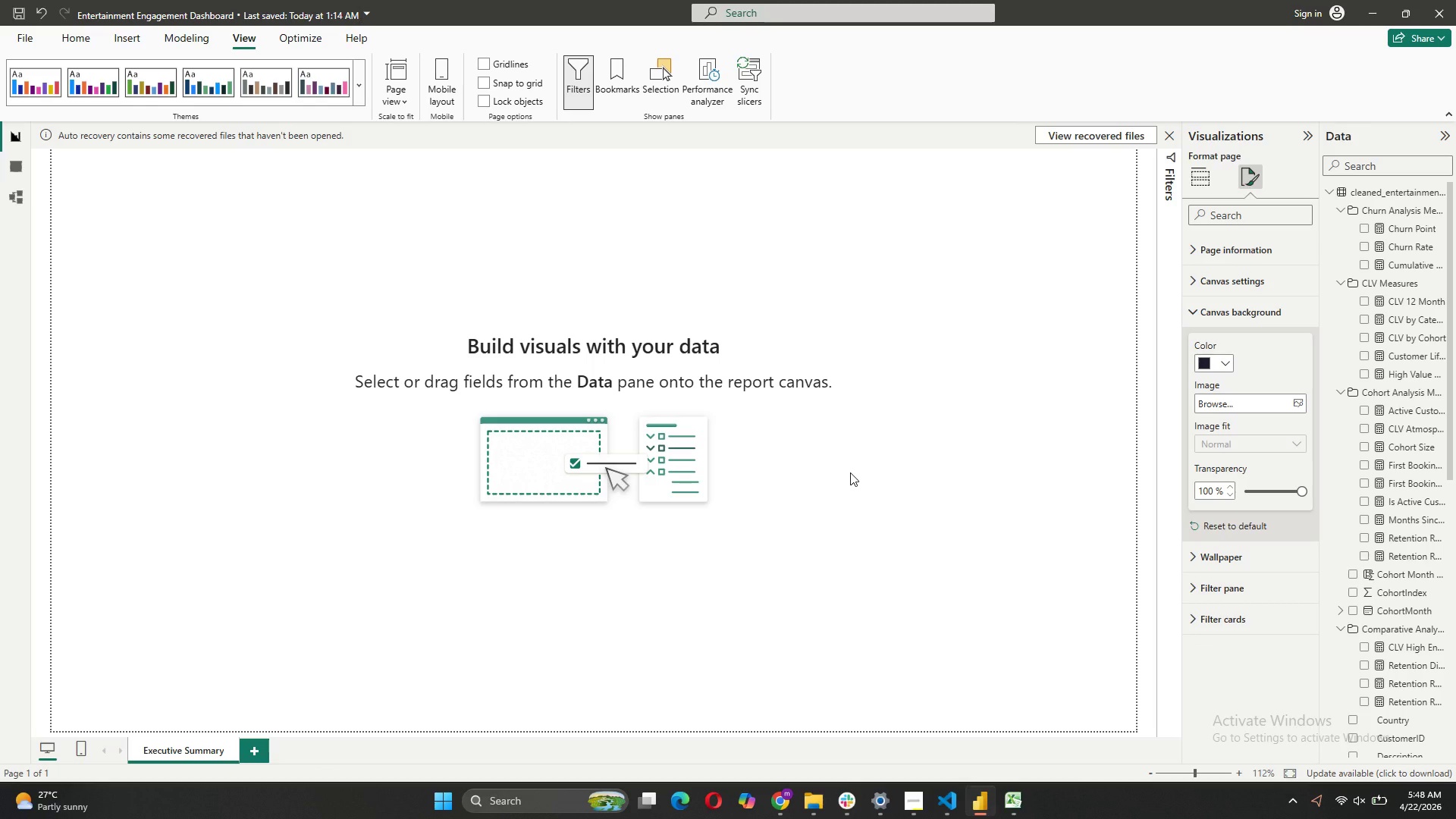 
left_click([1285, 613])
 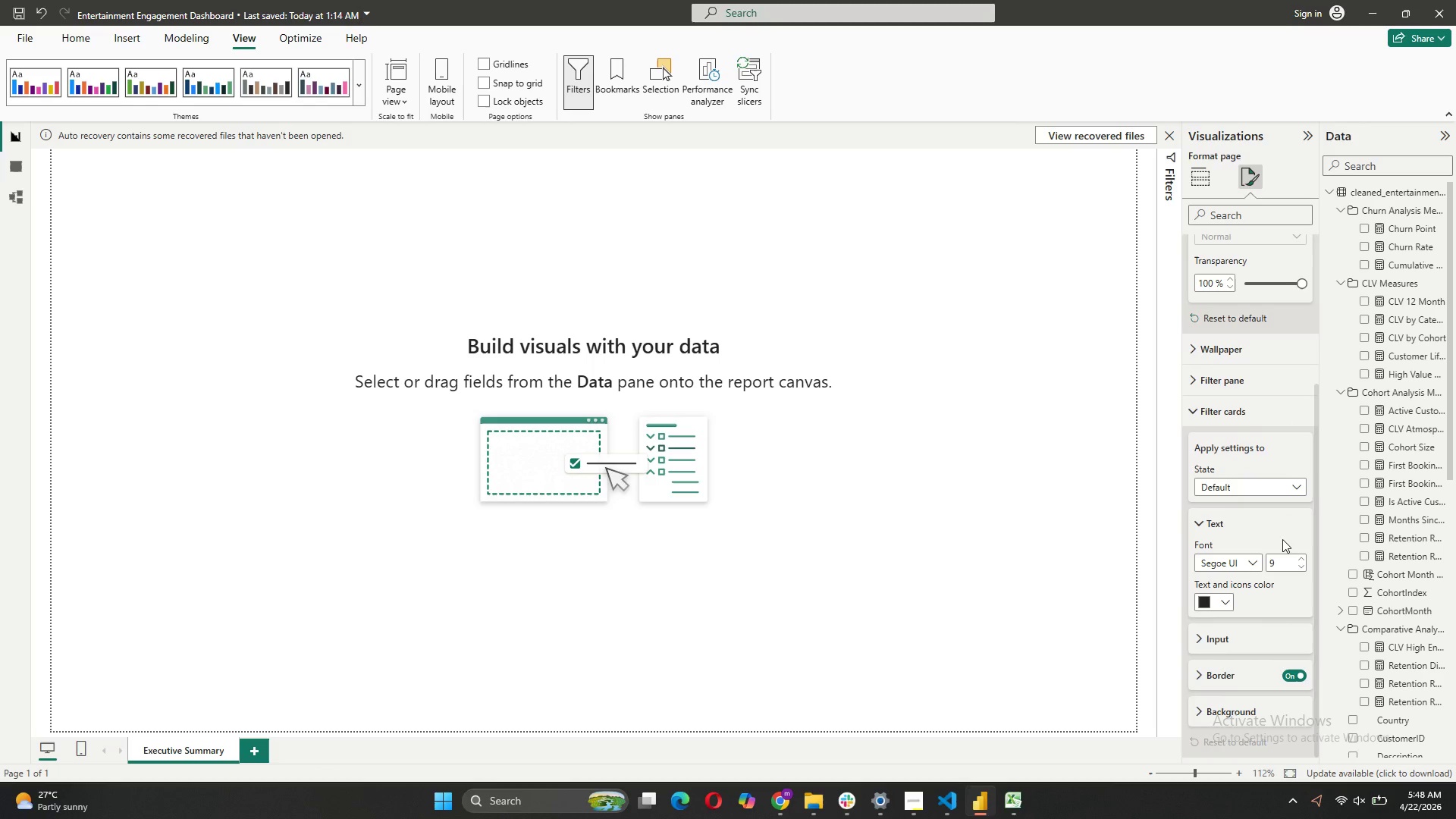 
wait(9.51)
 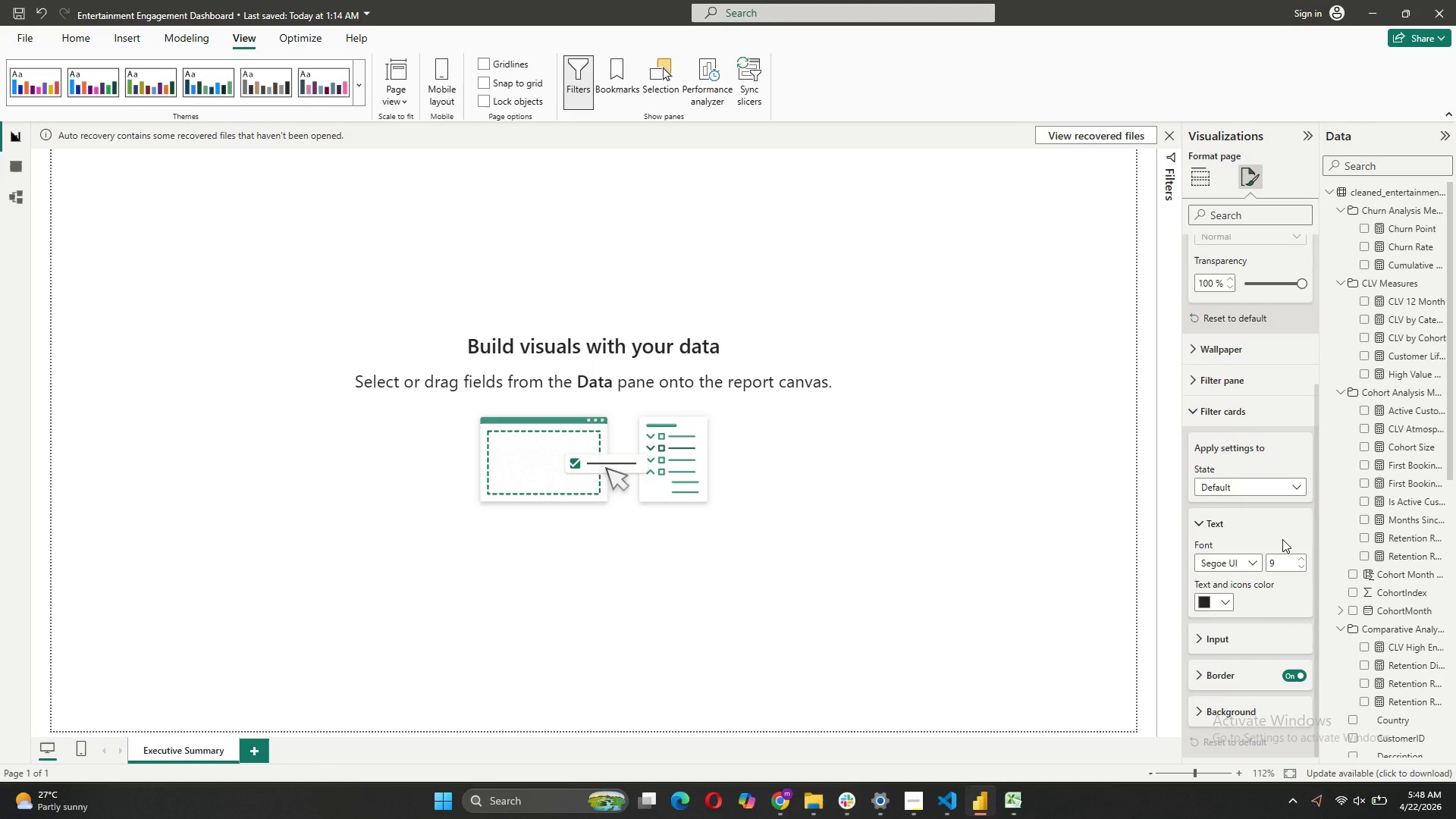 
left_click([1230, 604])
 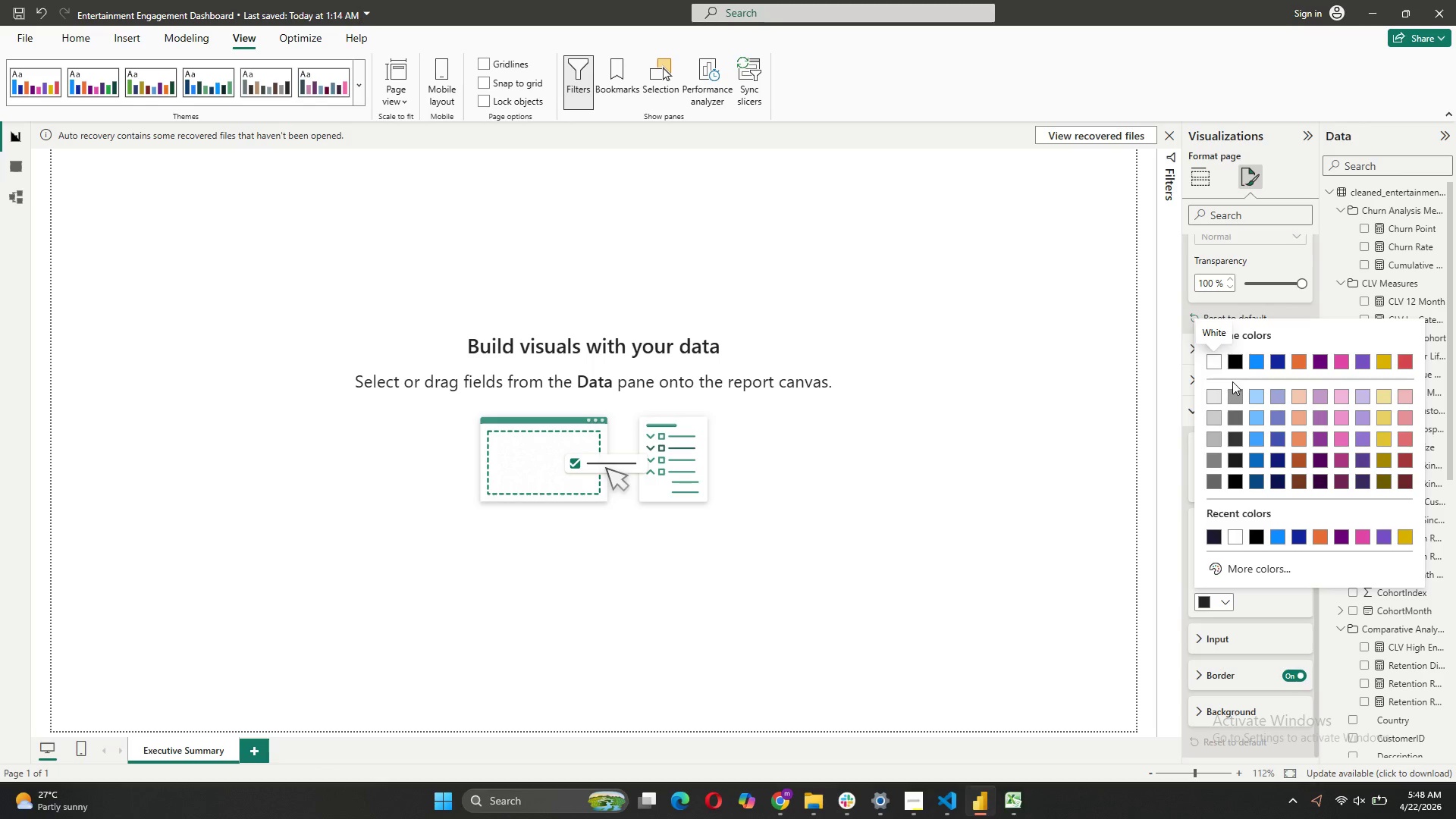 
left_click([1216, 359])
 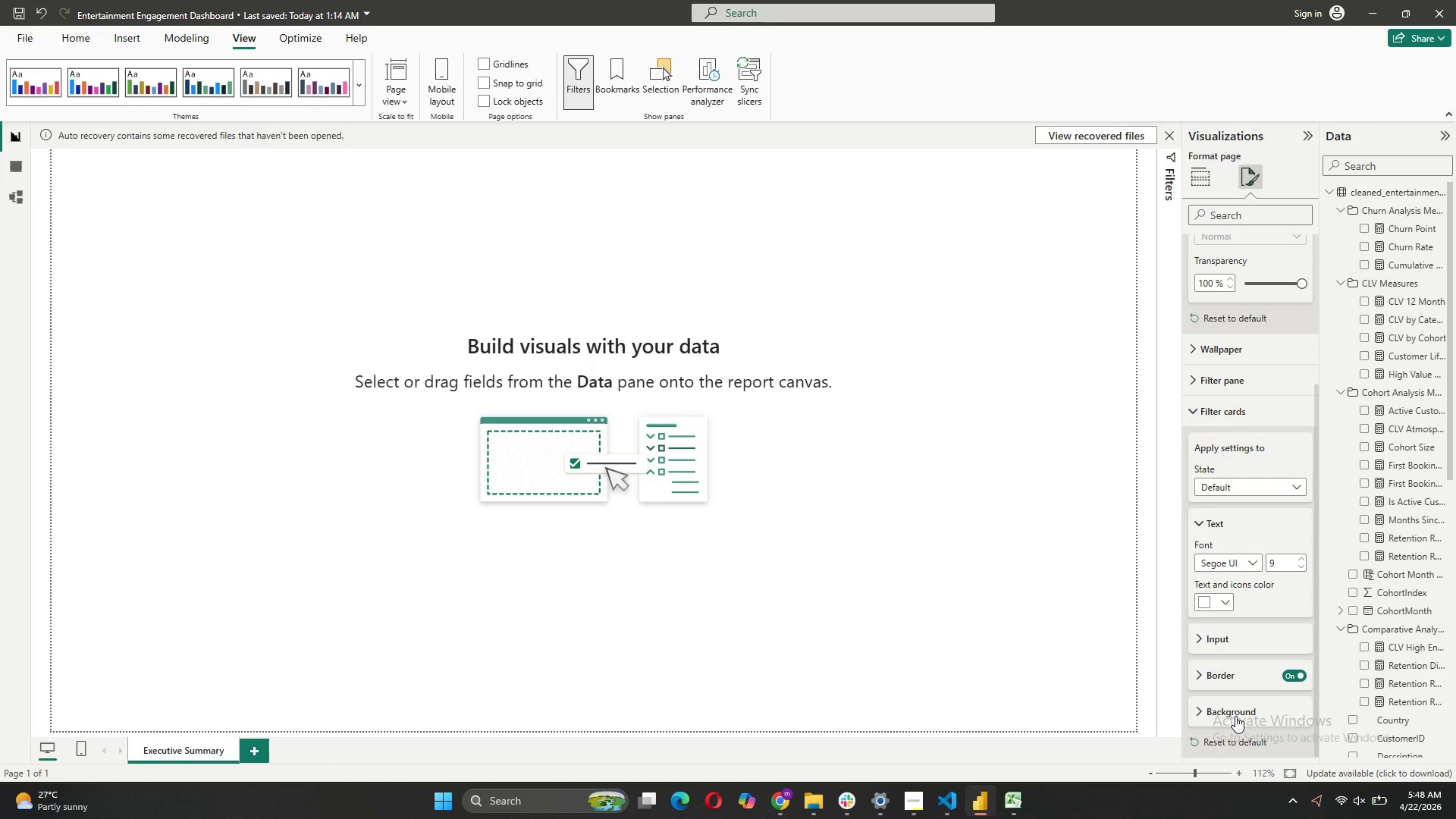 
wait(5.2)
 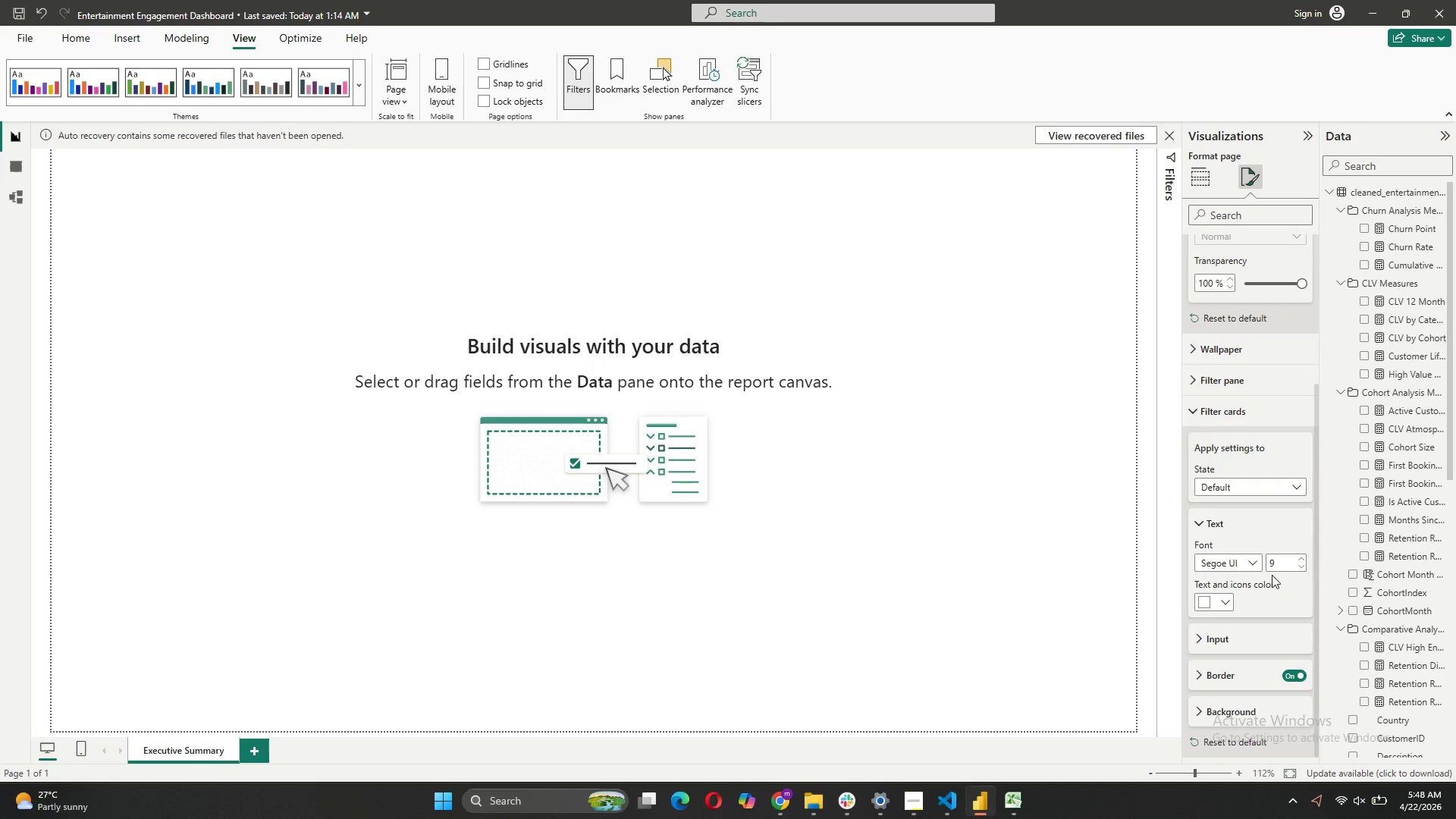 
left_click([1235, 716])
 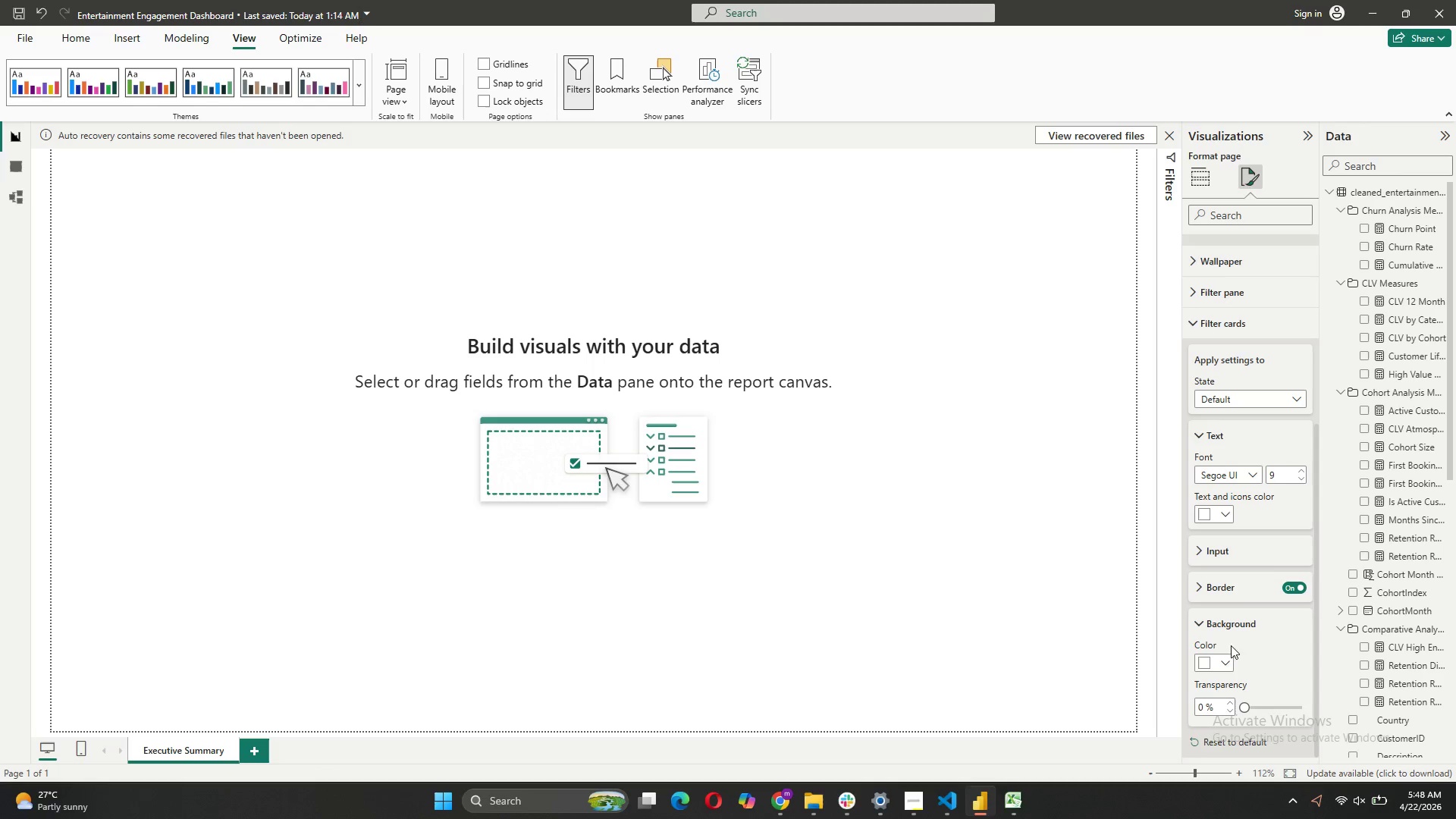 
left_click([1220, 659])
 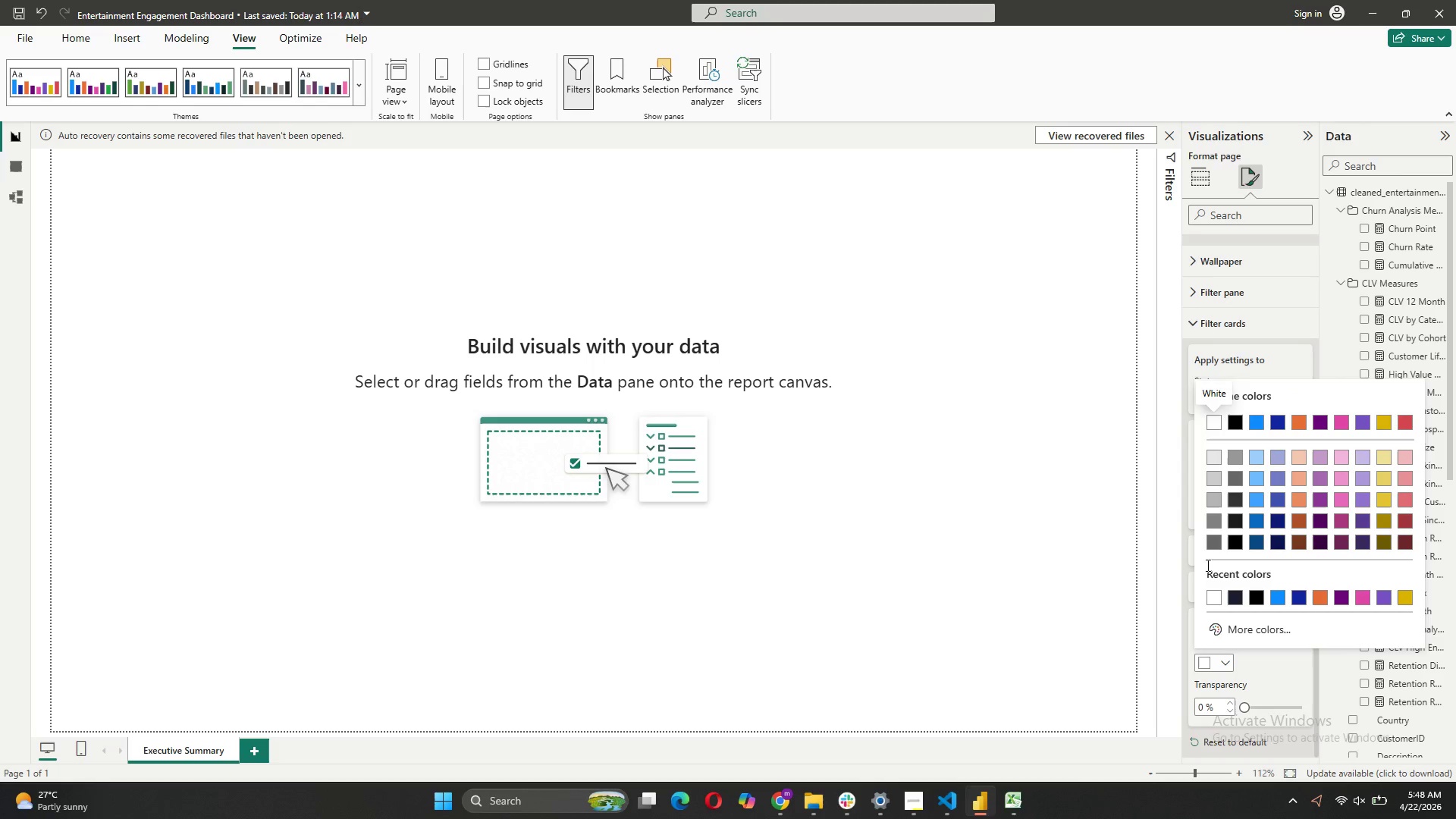 
left_click([1247, 639])
 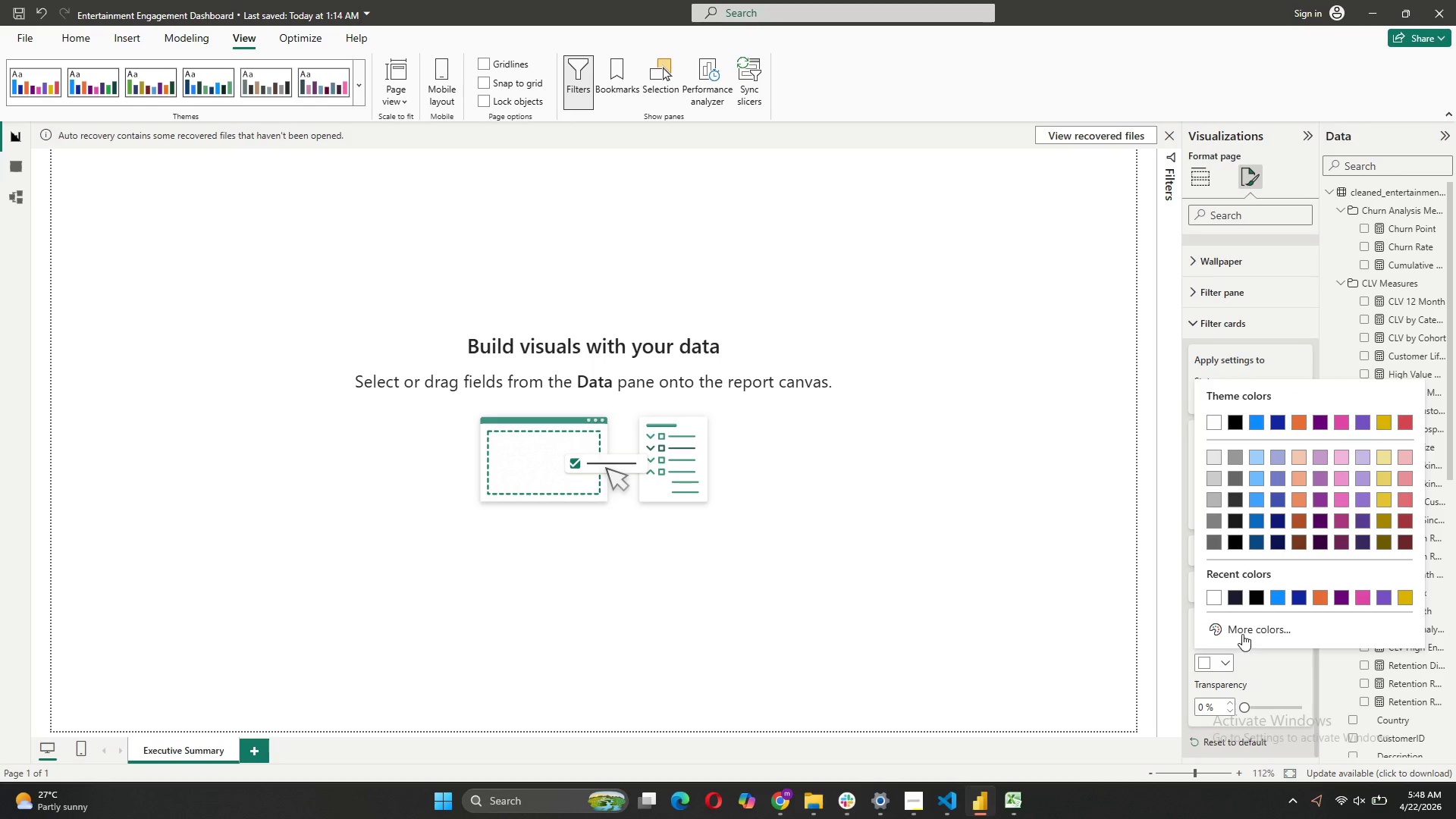 
left_click([1242, 634])
 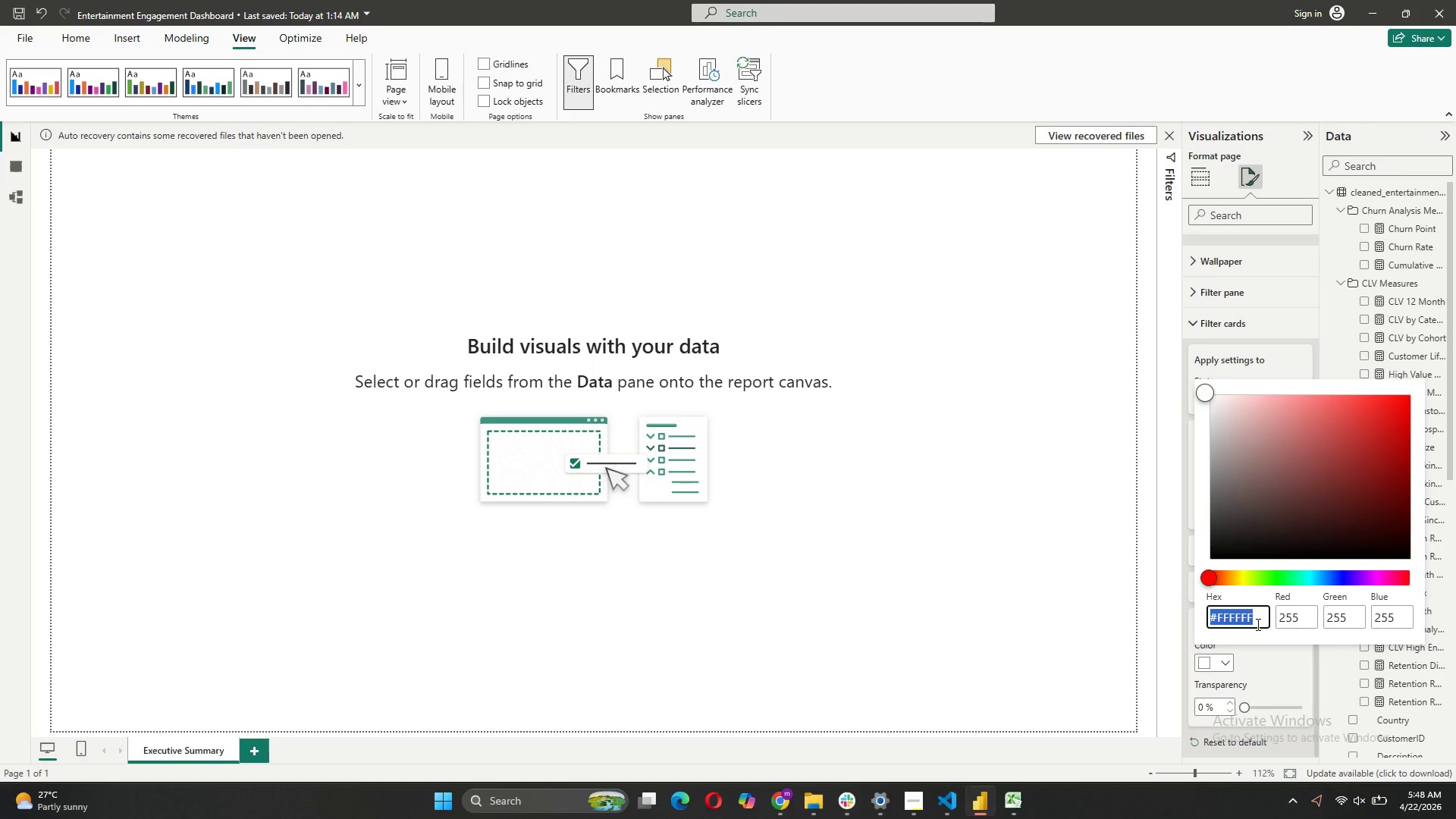 
type(#16213e)
key(Backspace)
type(e)
 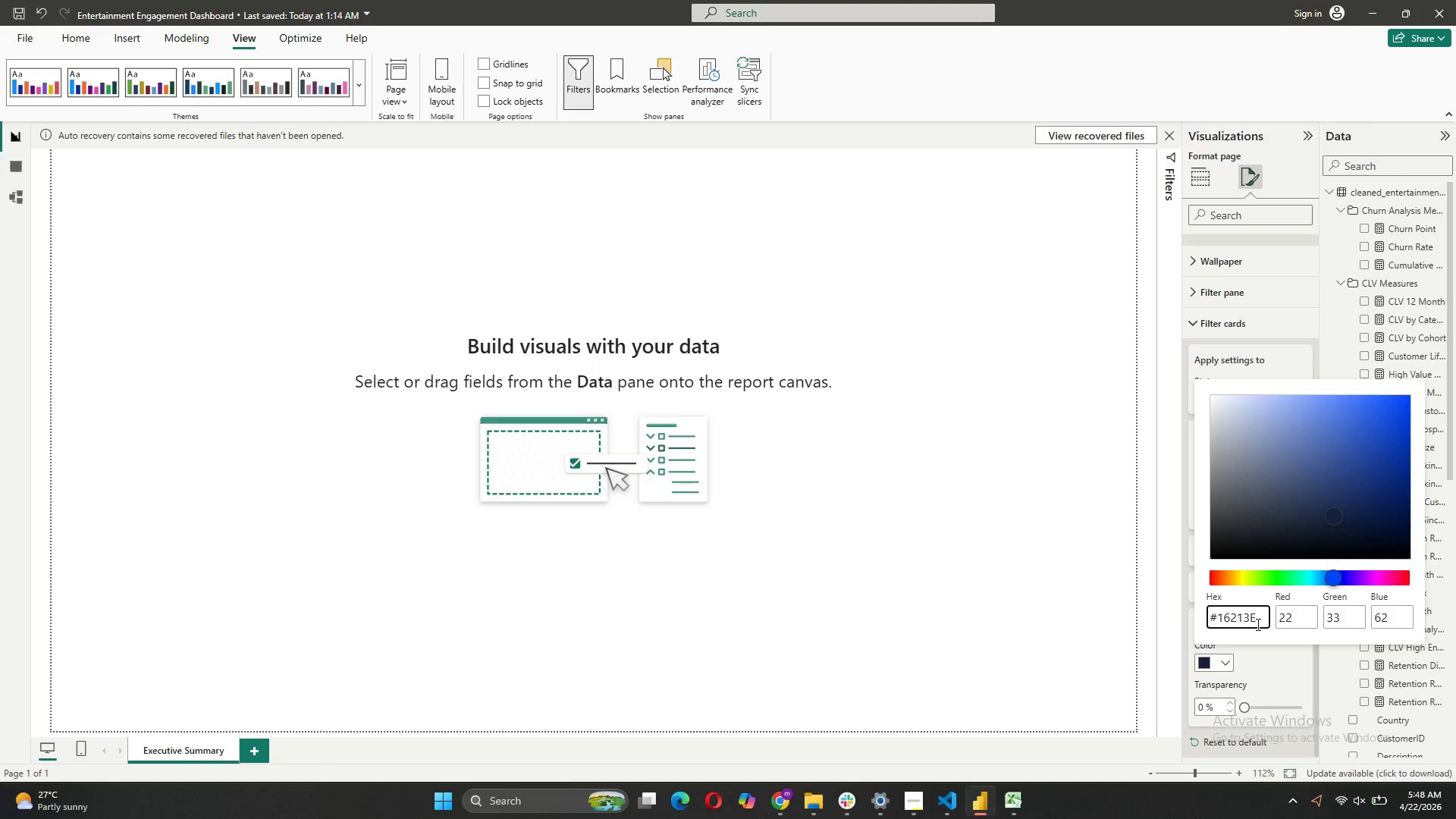 
key(Enter)
 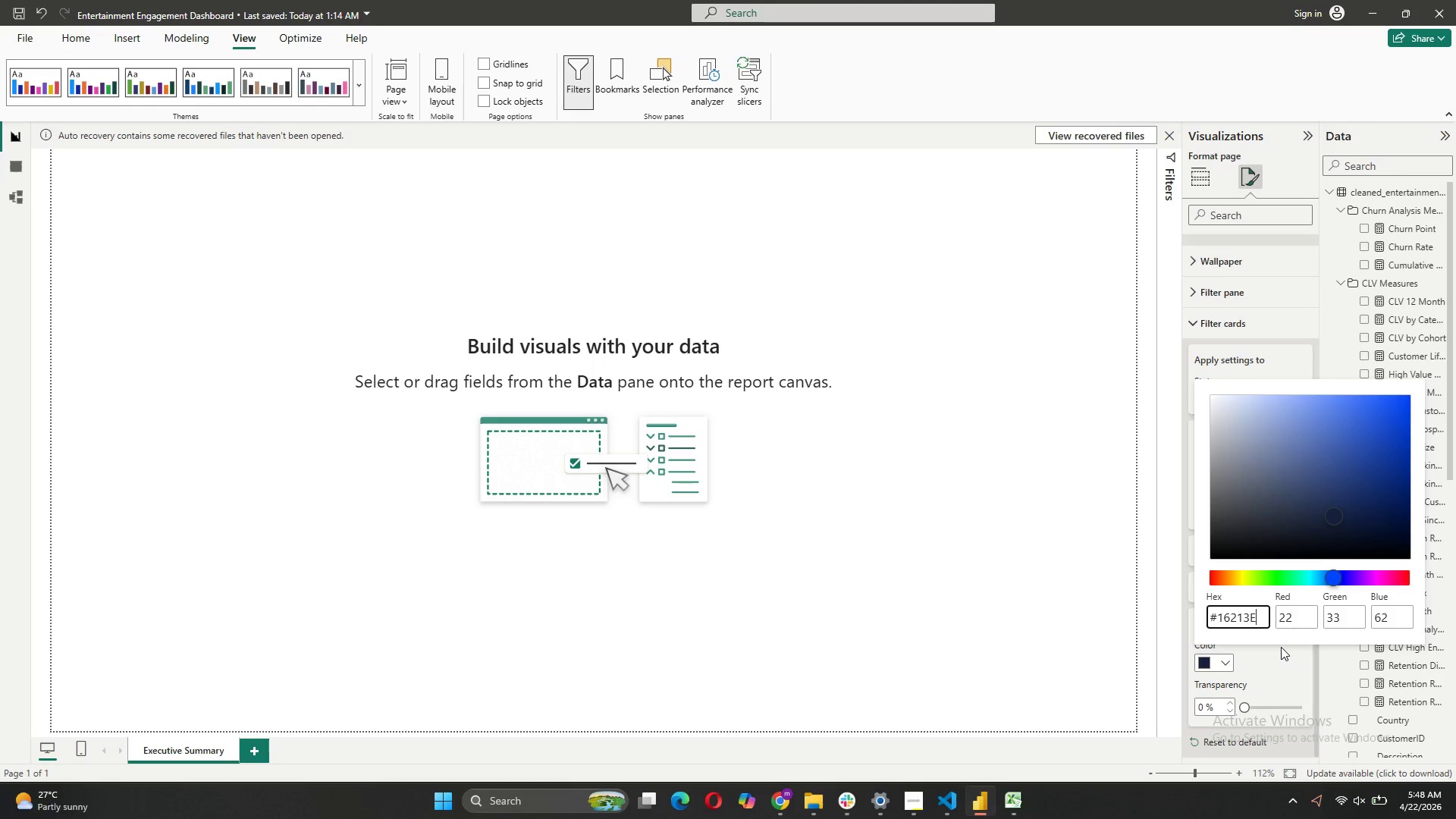 
left_click([1262, 621])
 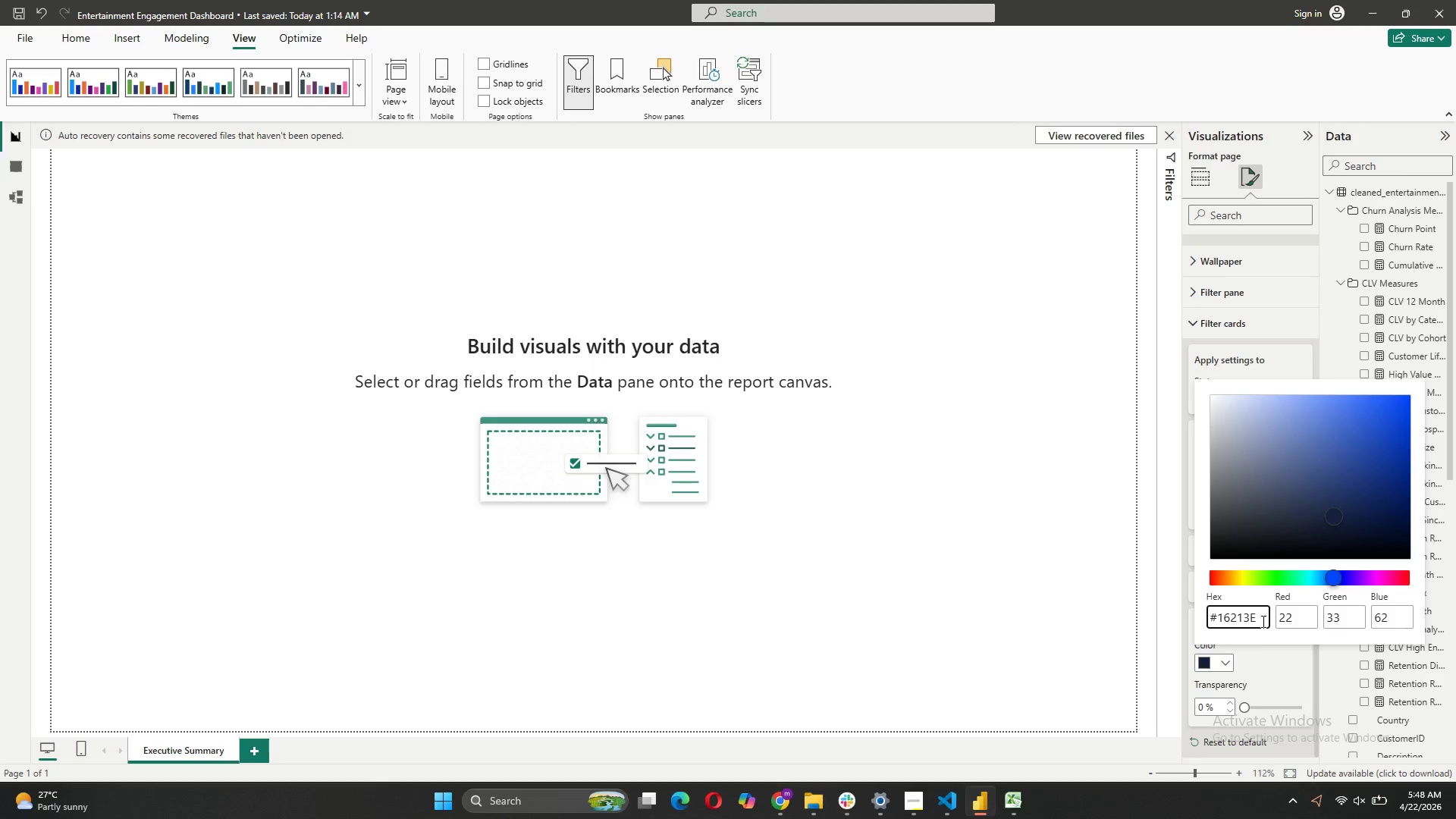 
key(Enter)
 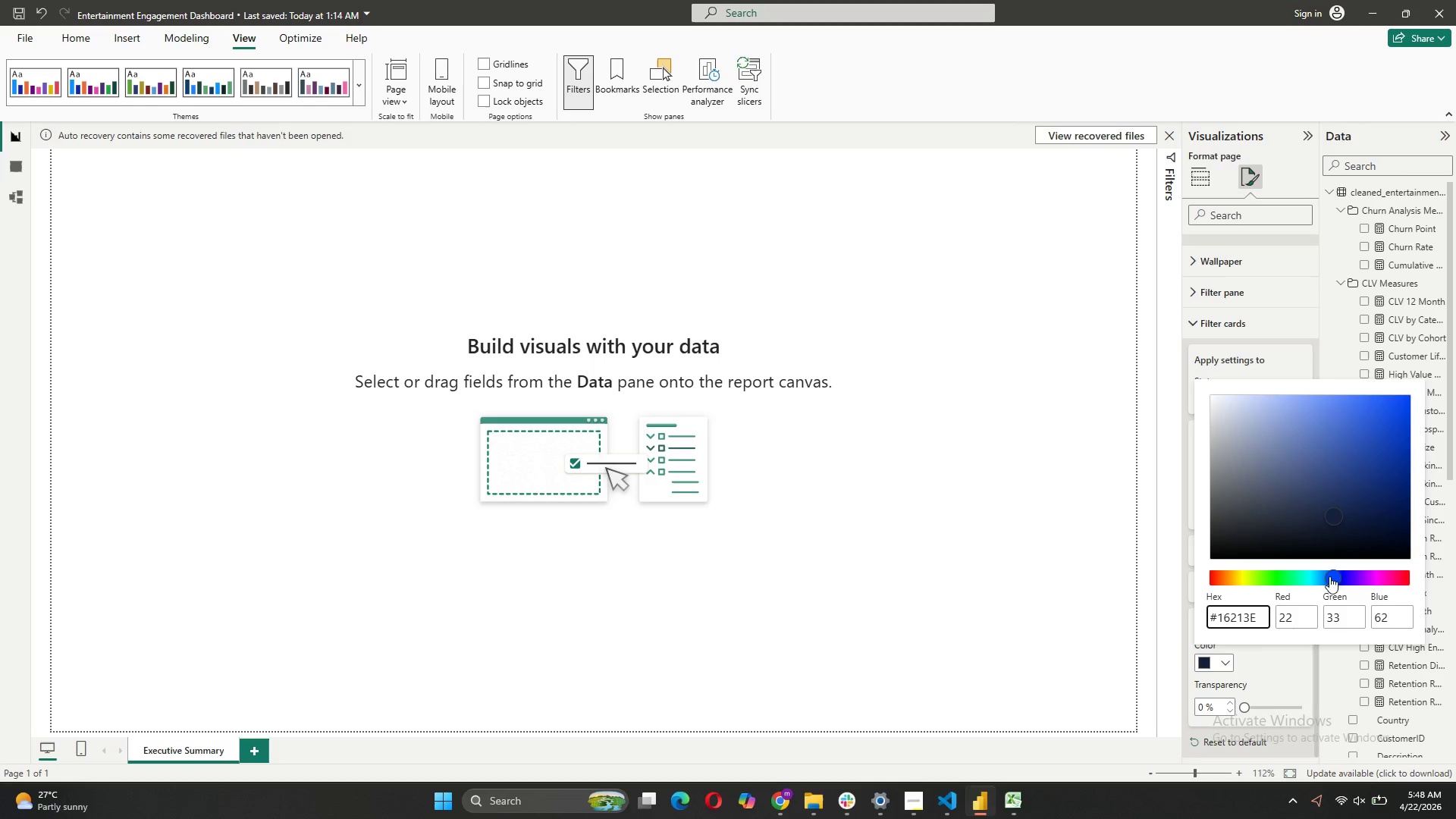 
left_click([1331, 574])
 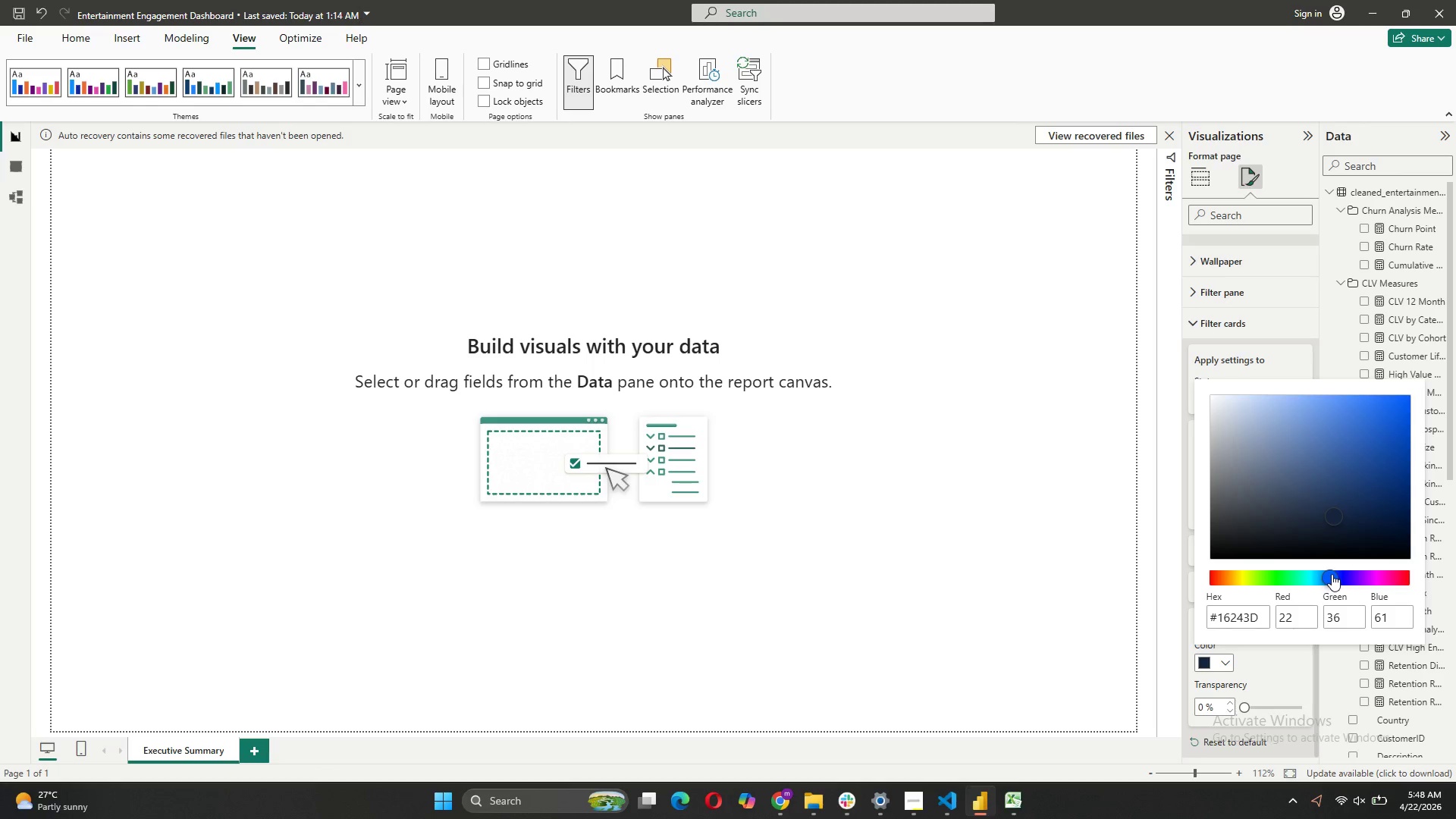 
left_click([1332, 574])
 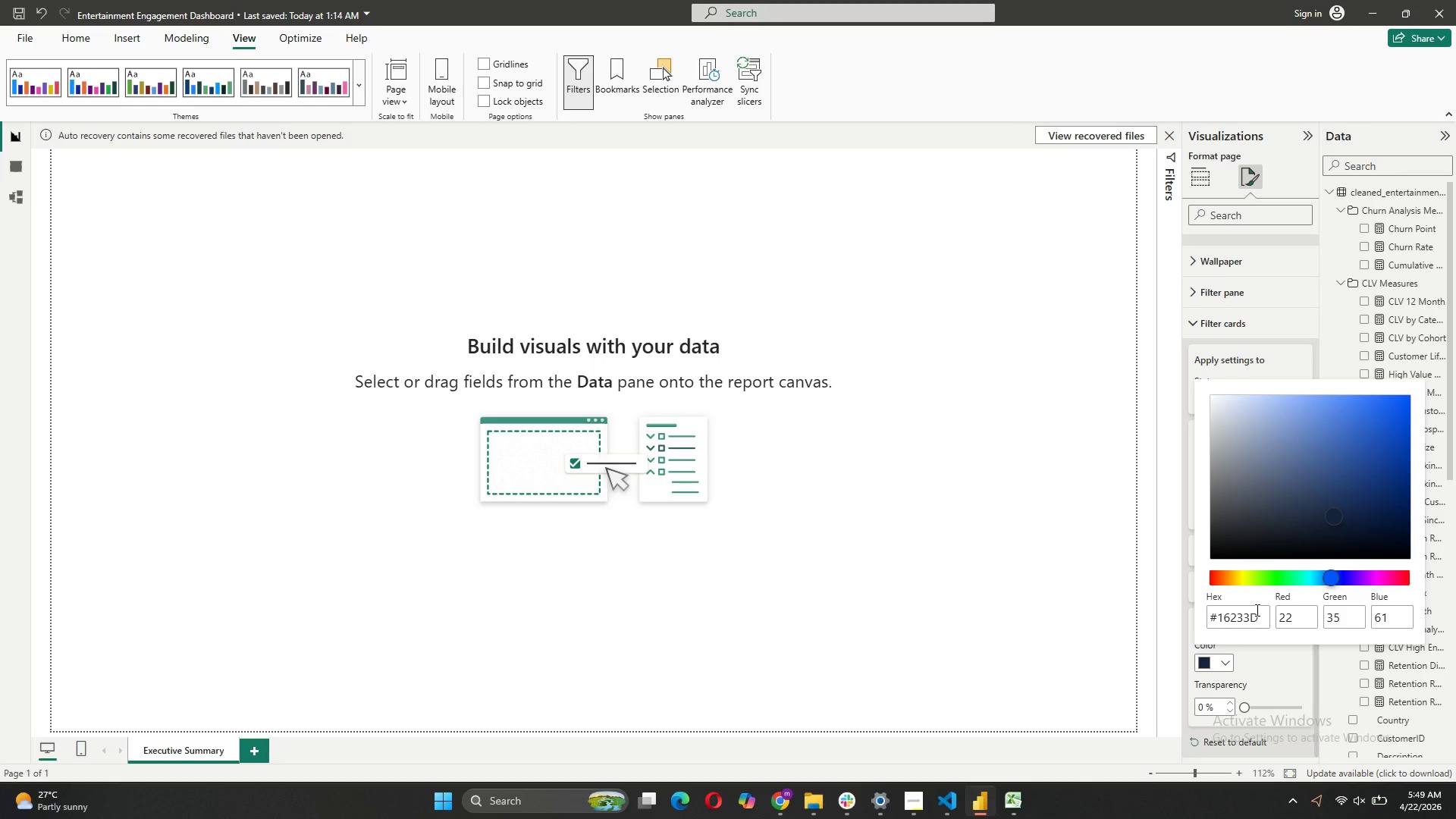 
left_click([1256, 610])
 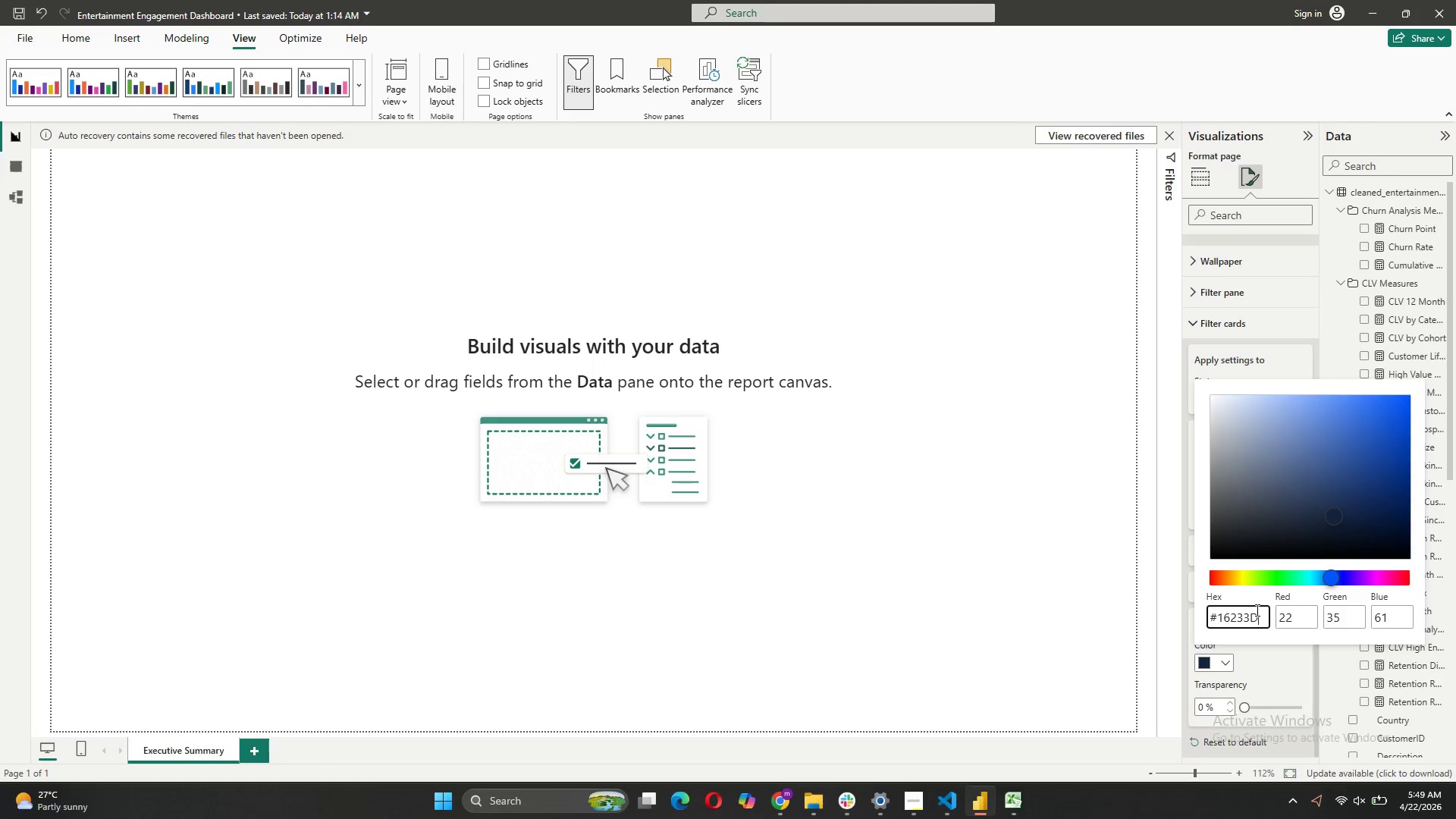 
key(Backspace)
key(Backspace)
key(Backspace)
type(13e)
 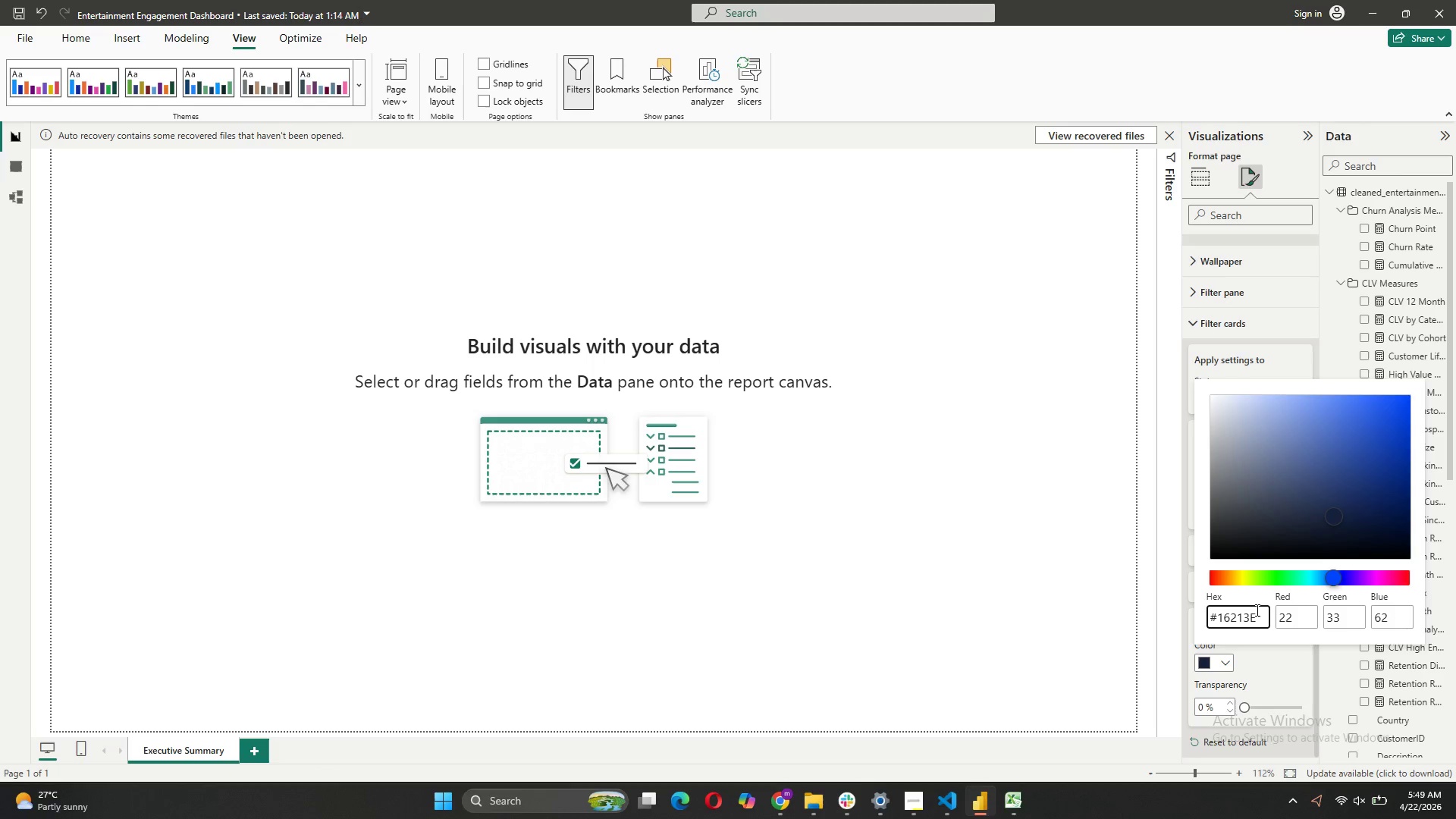 
key(Enter)
 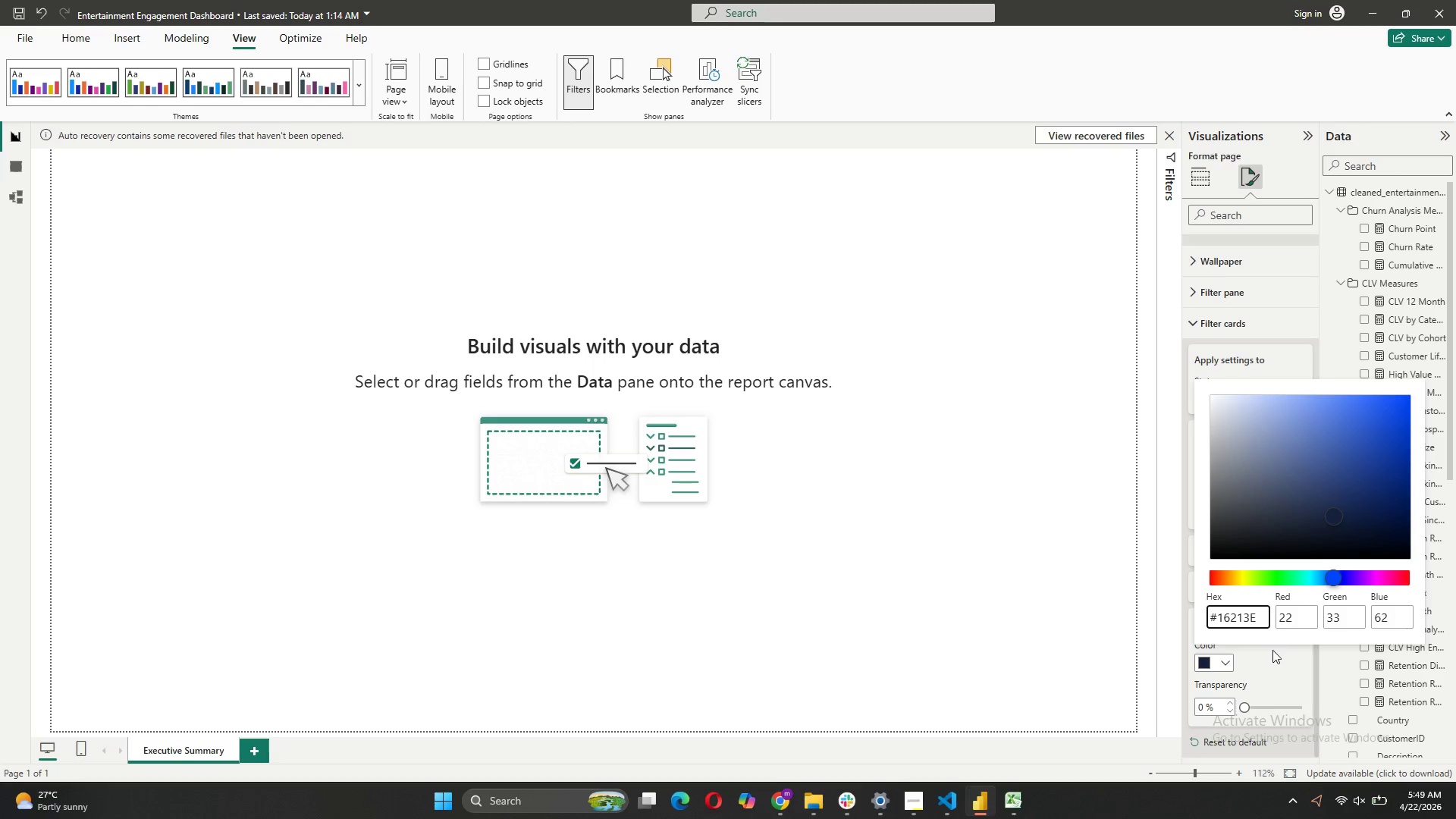 
left_click([1272, 650])
 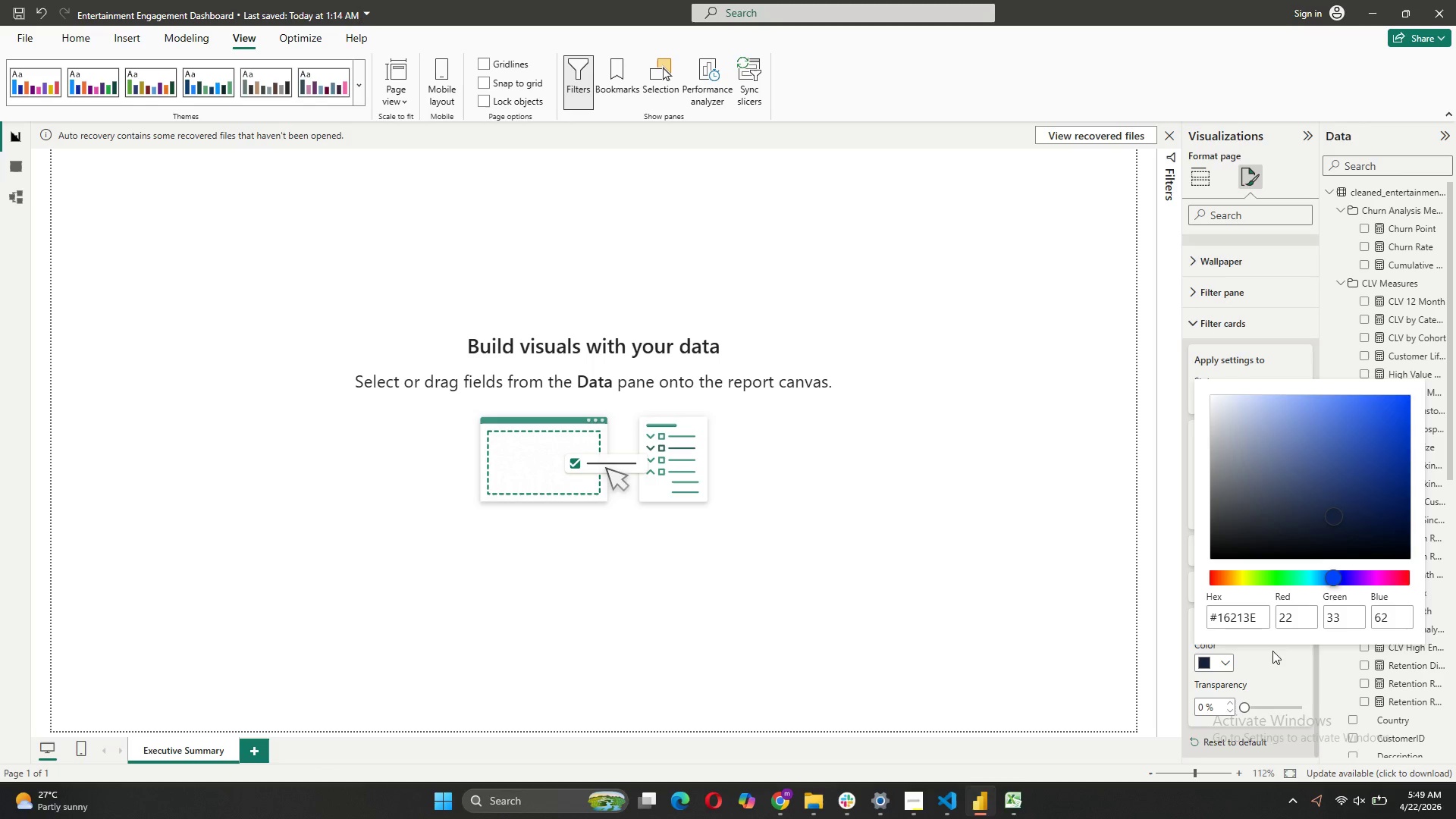 
left_click([1268, 655])
 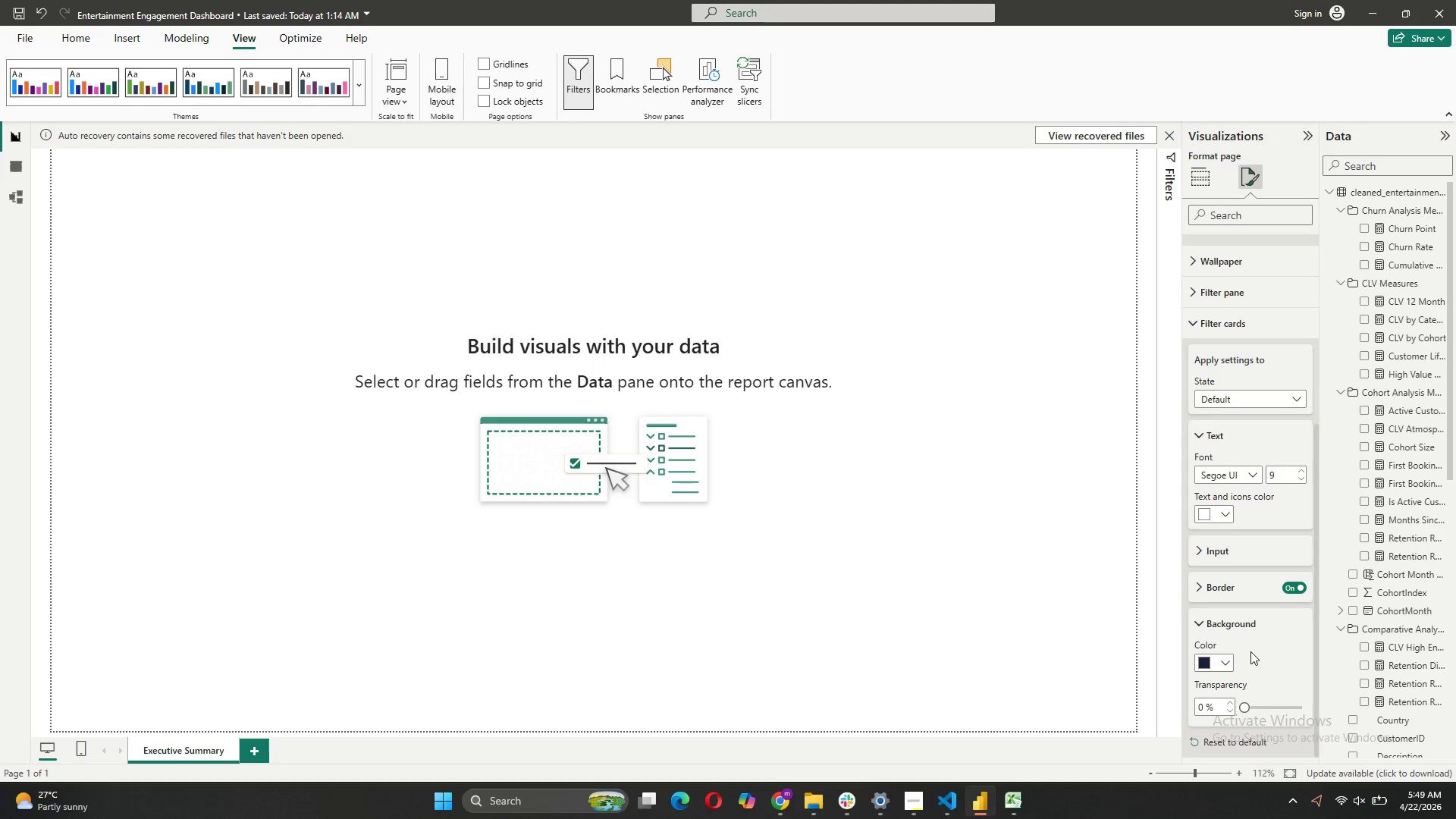 
left_click([1232, 659])
 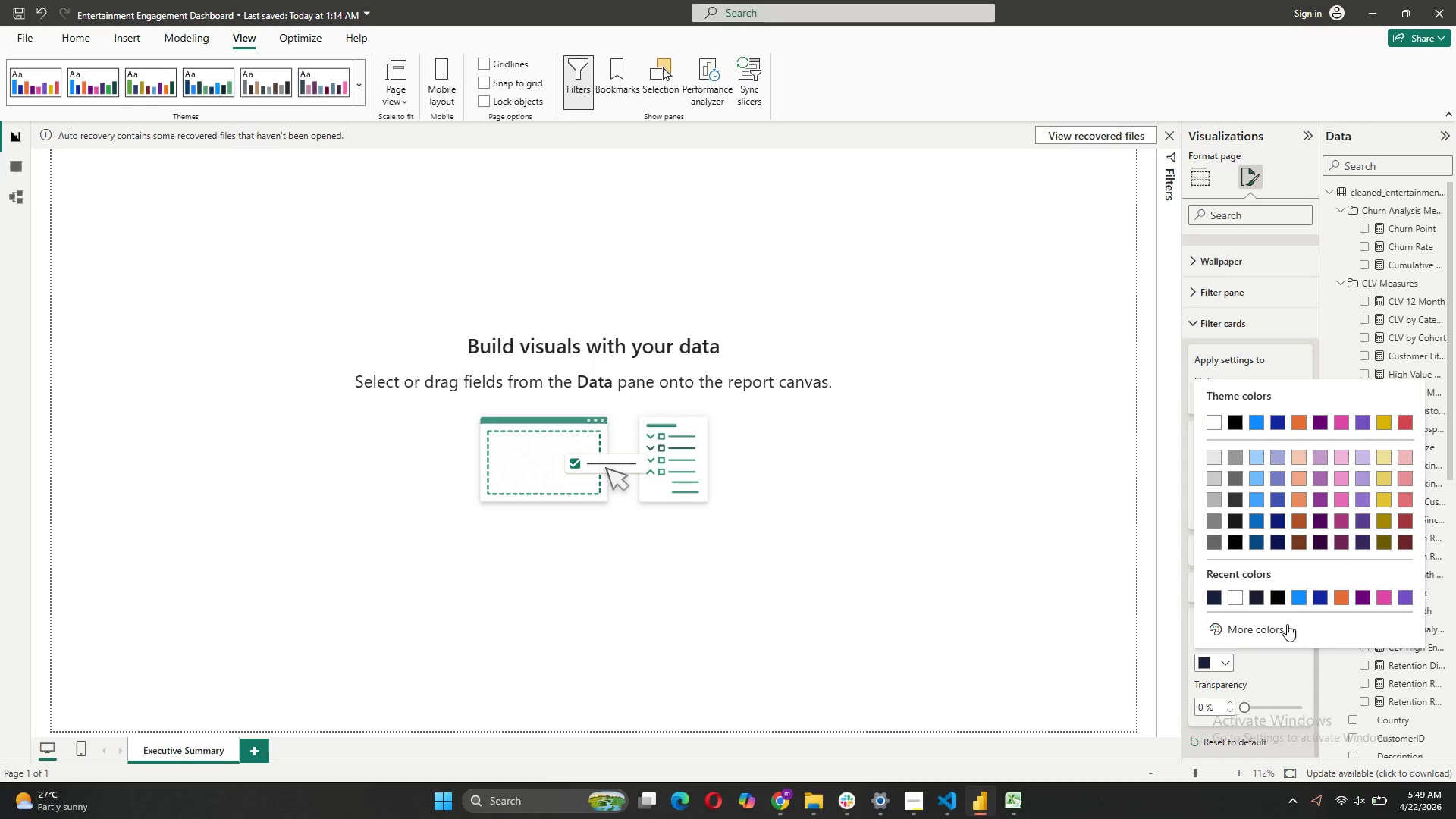 
left_click([1298, 602])
 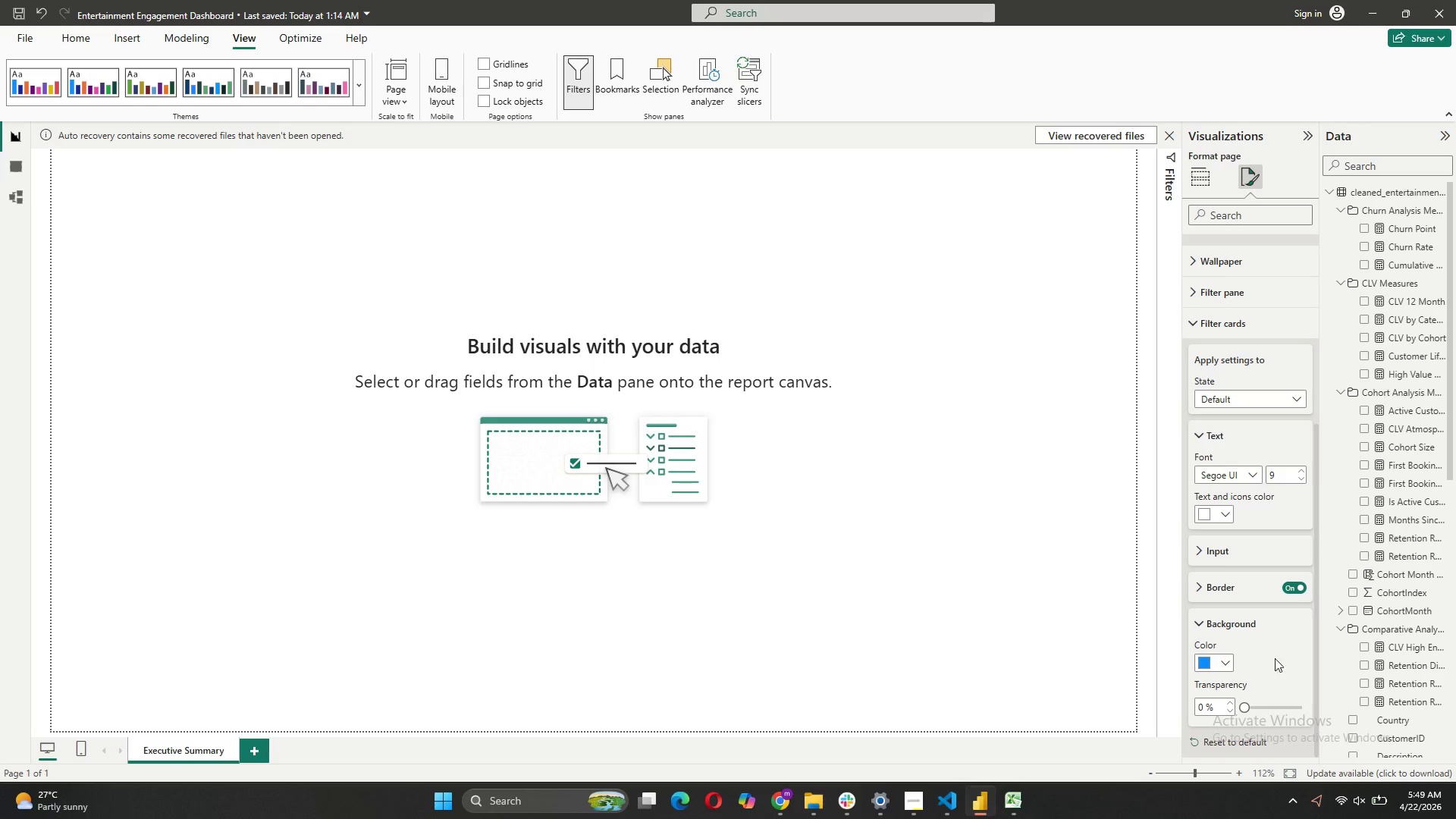 
left_click([1227, 653])
 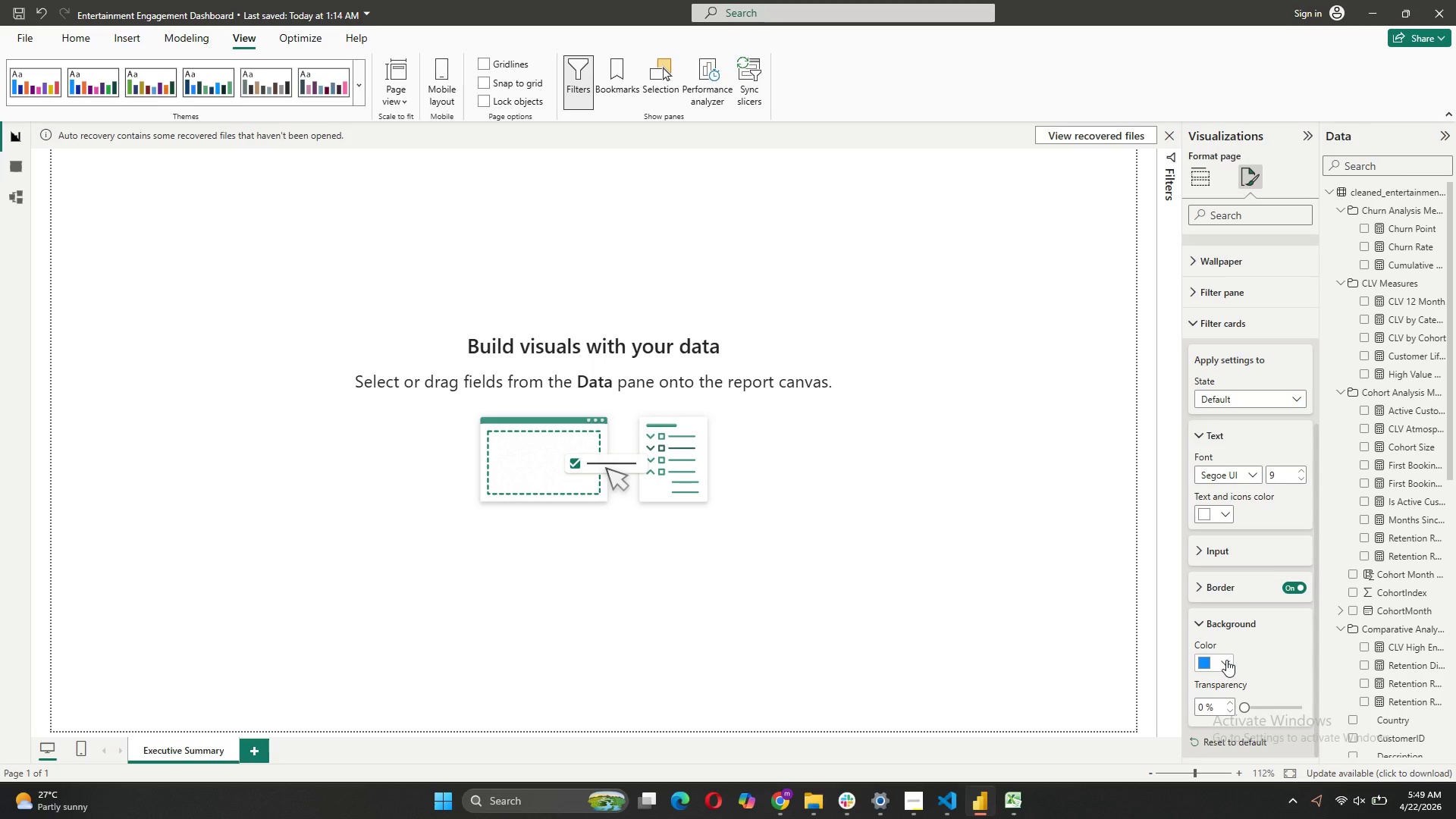 
left_click([1226, 660])
 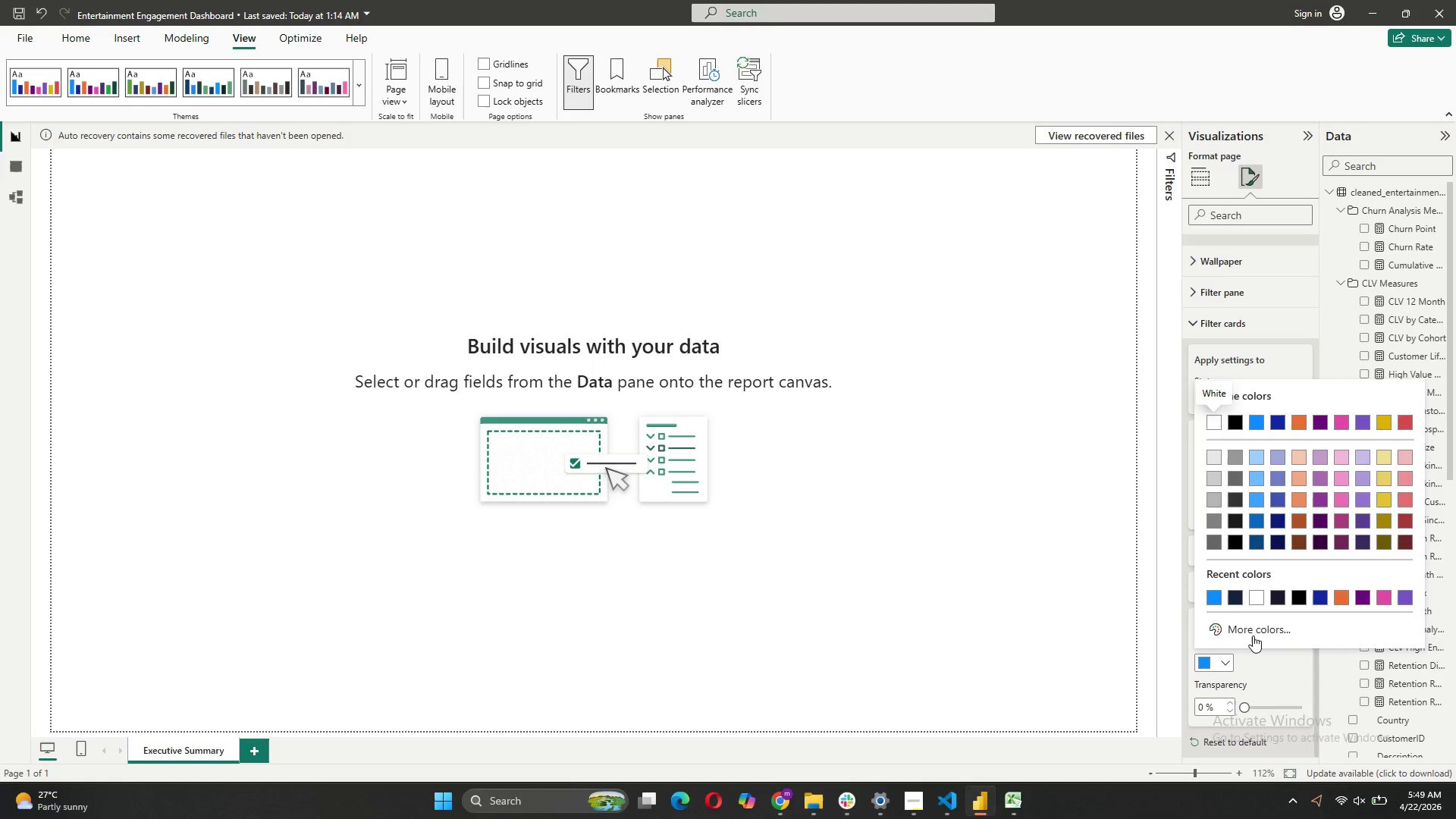 
left_click([1254, 634])
 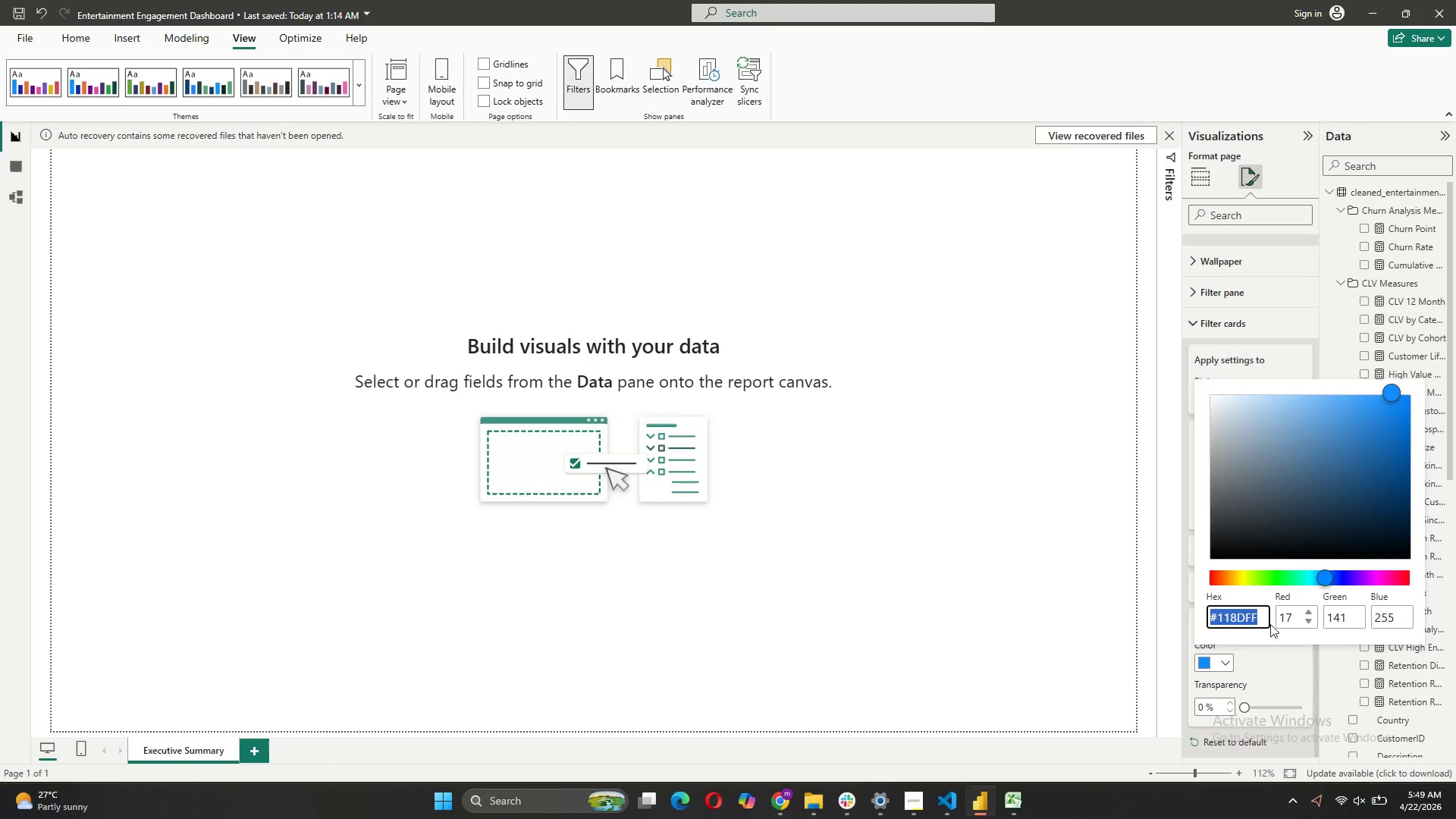 
left_click([1261, 626])
 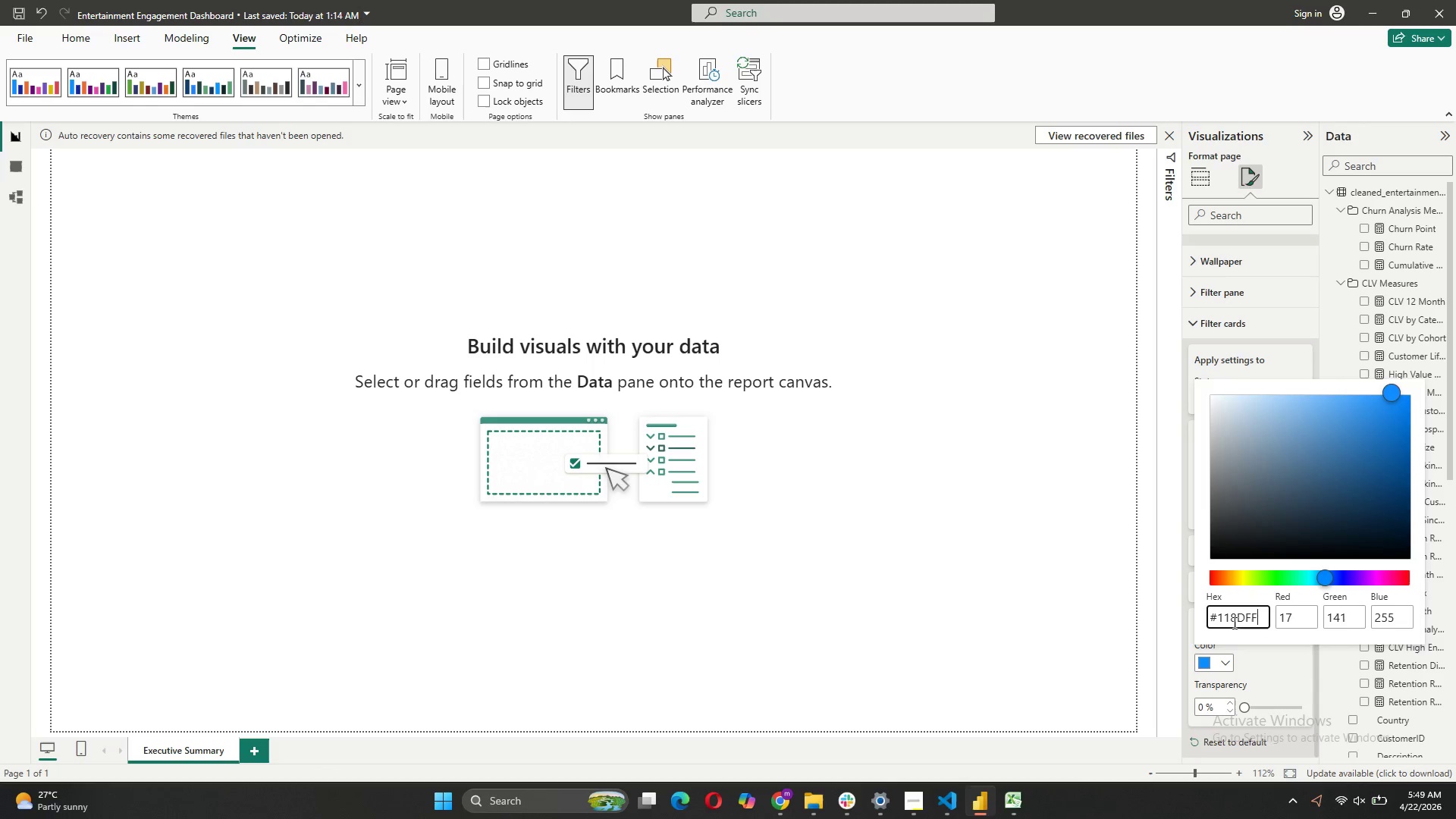 
key(Backspace)
key(Backspace)
key(Backspace)
key(Backspace)
key(Backspace)
key(Backspace)
type(6213e)
 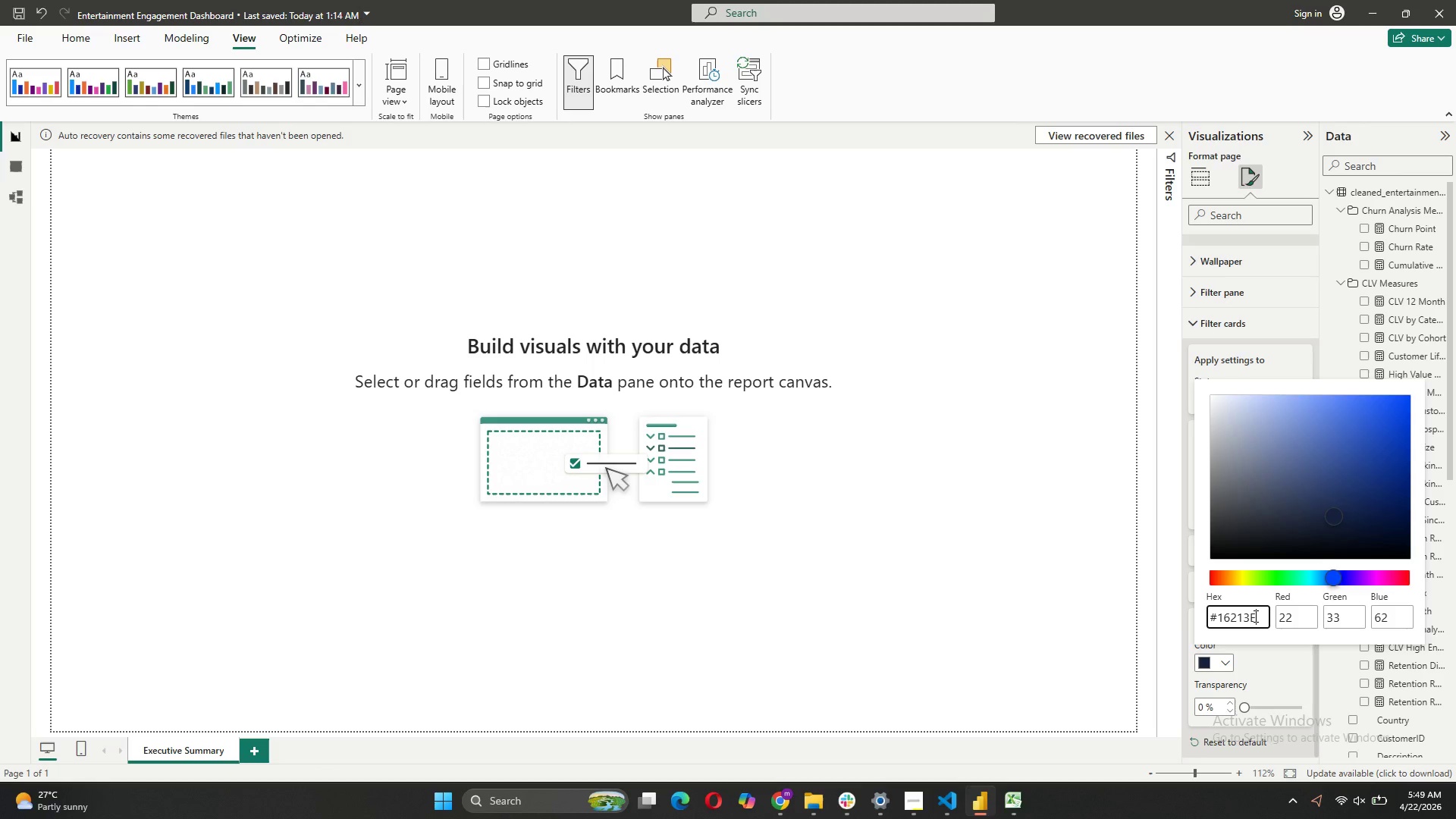 
key(Enter)
 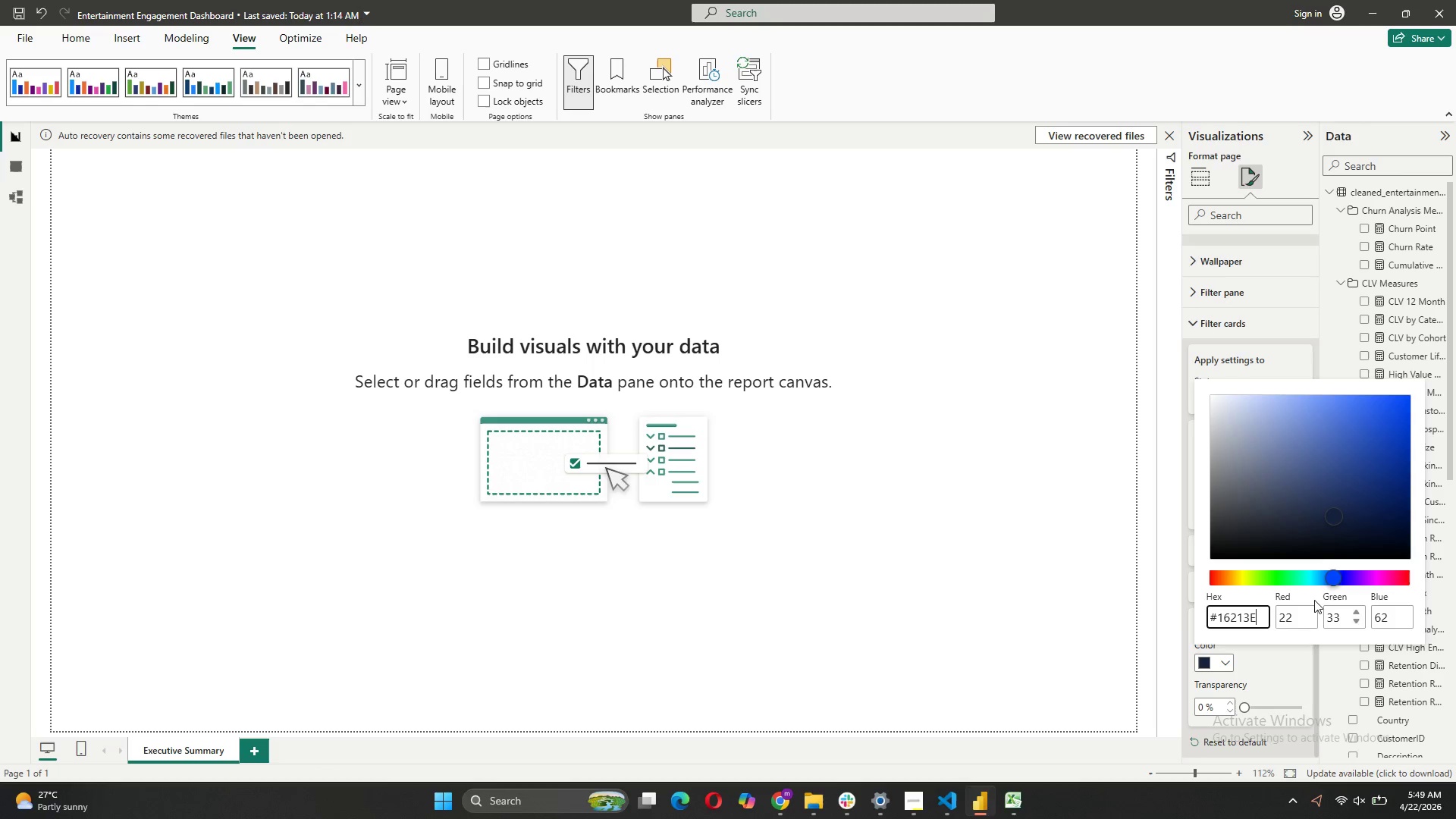 
key(Enter)
 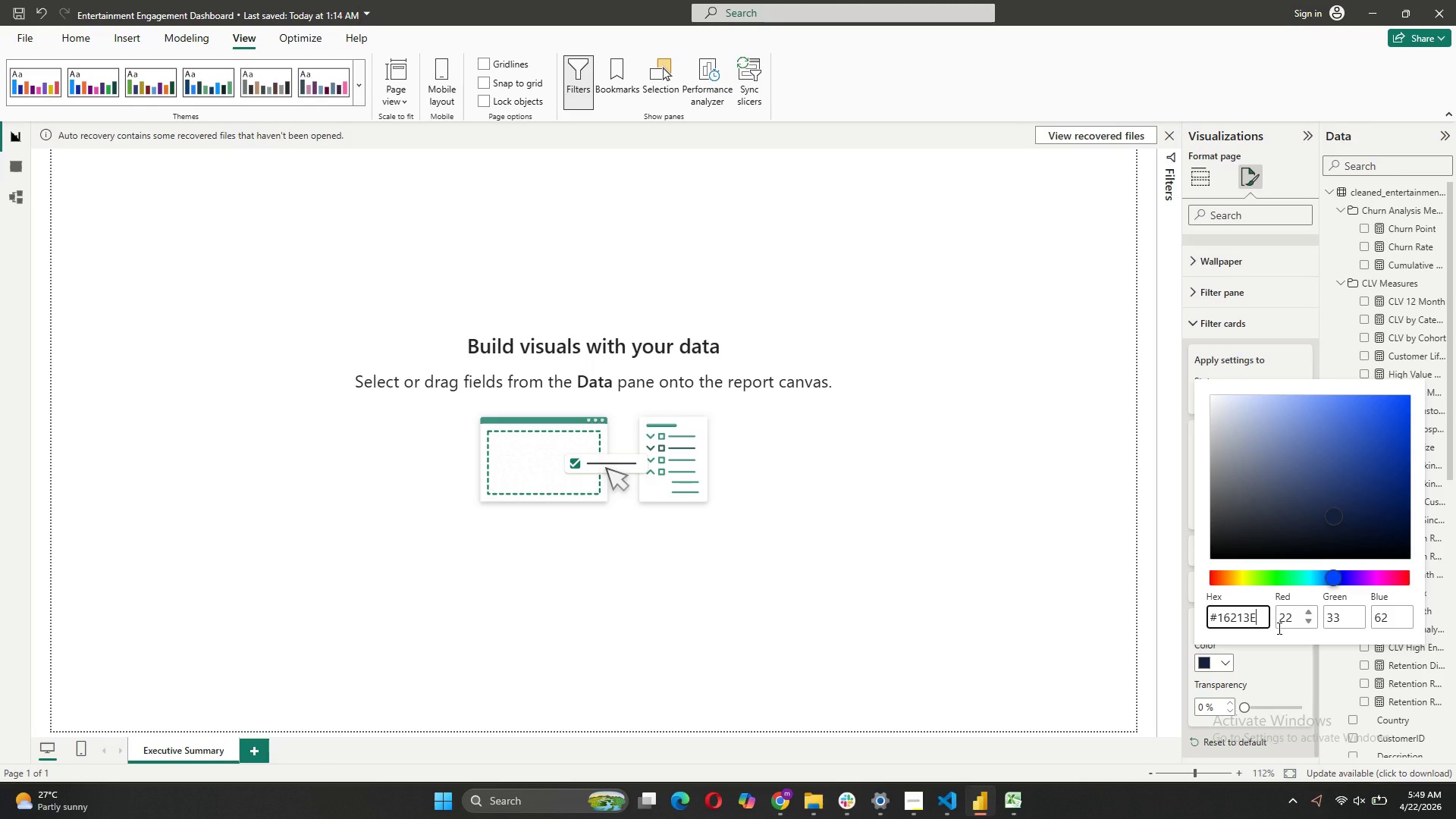 
key(Enter)
 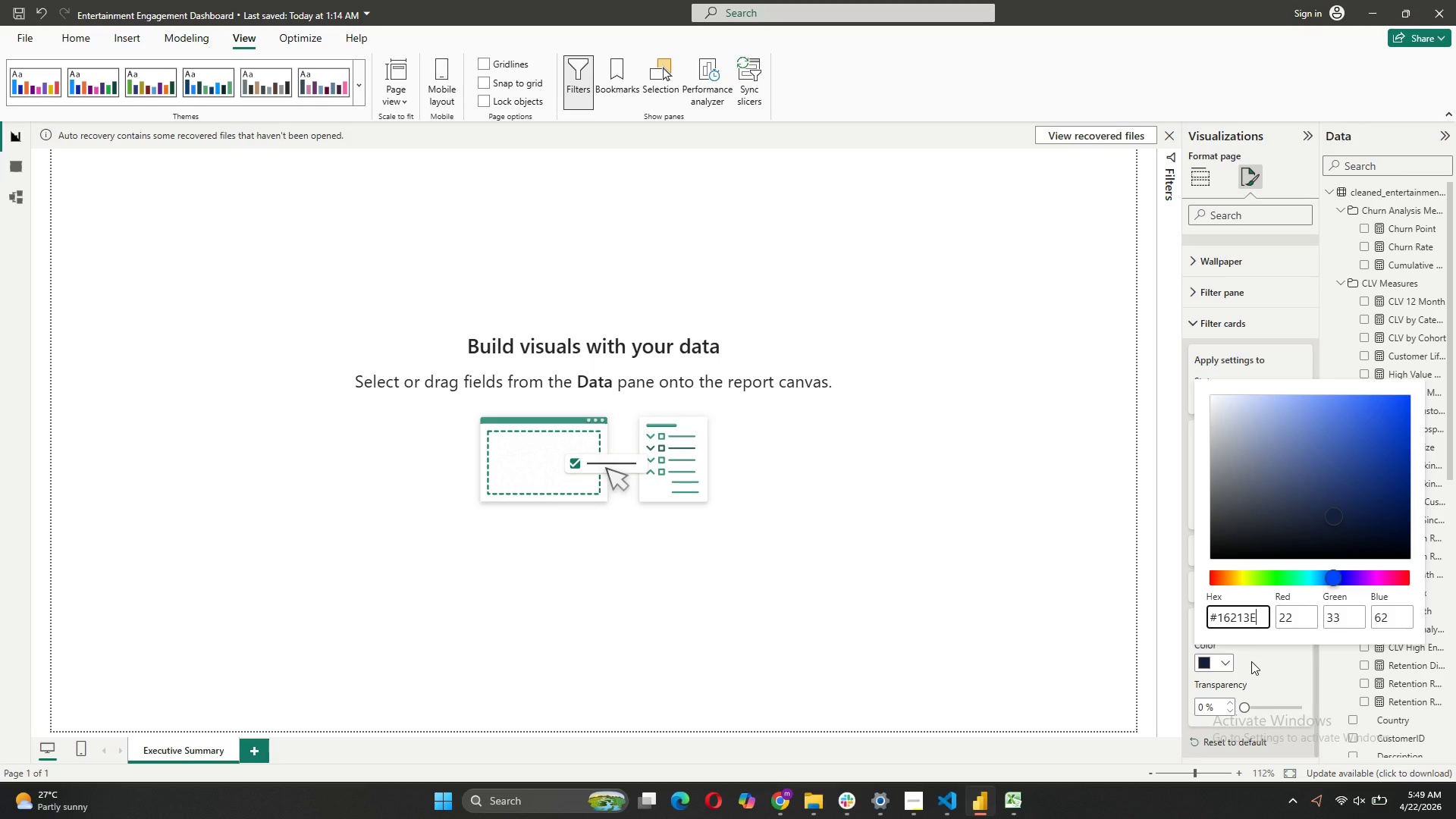 
left_click([1251, 661])
 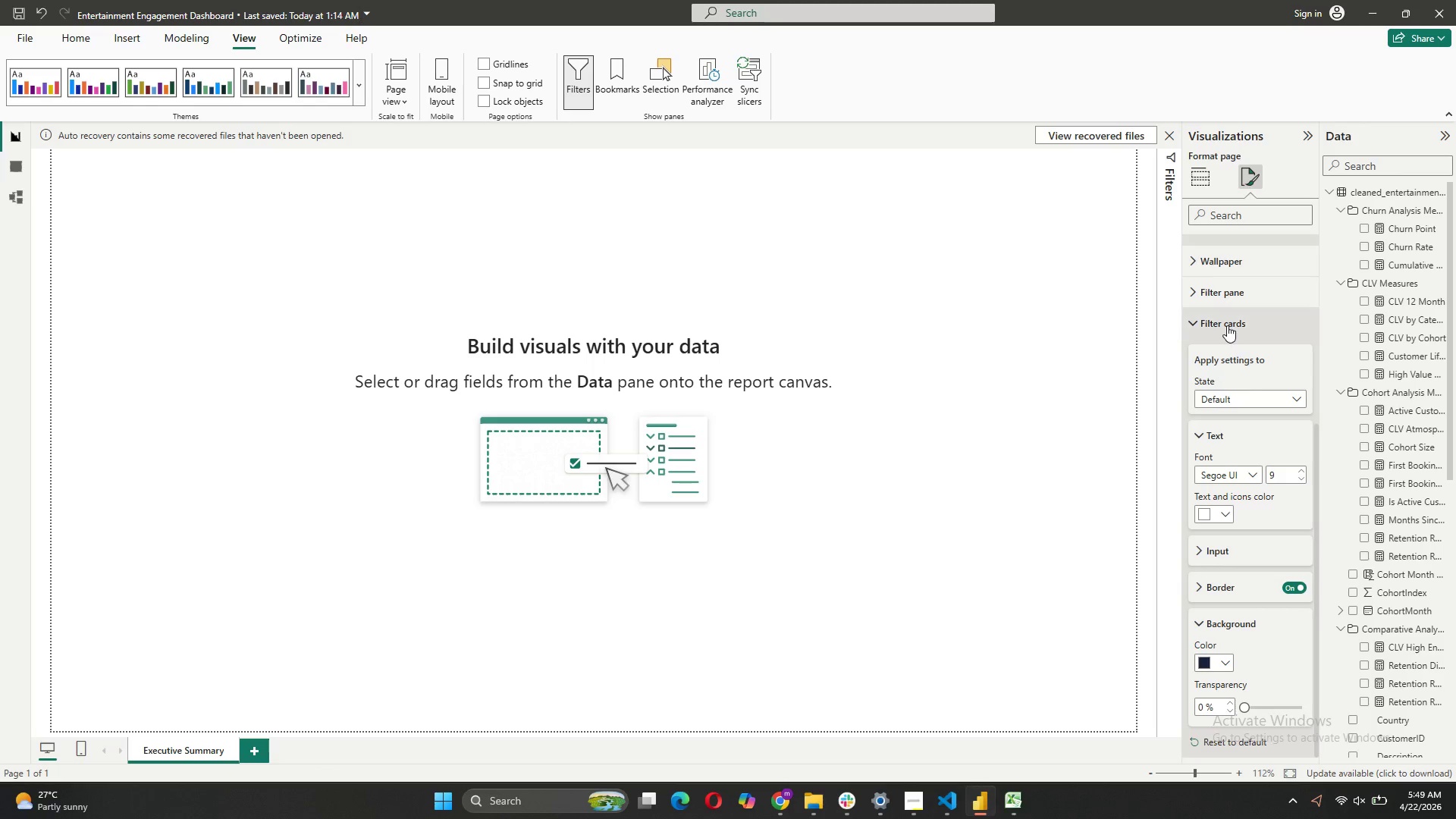 
wait(5.45)
 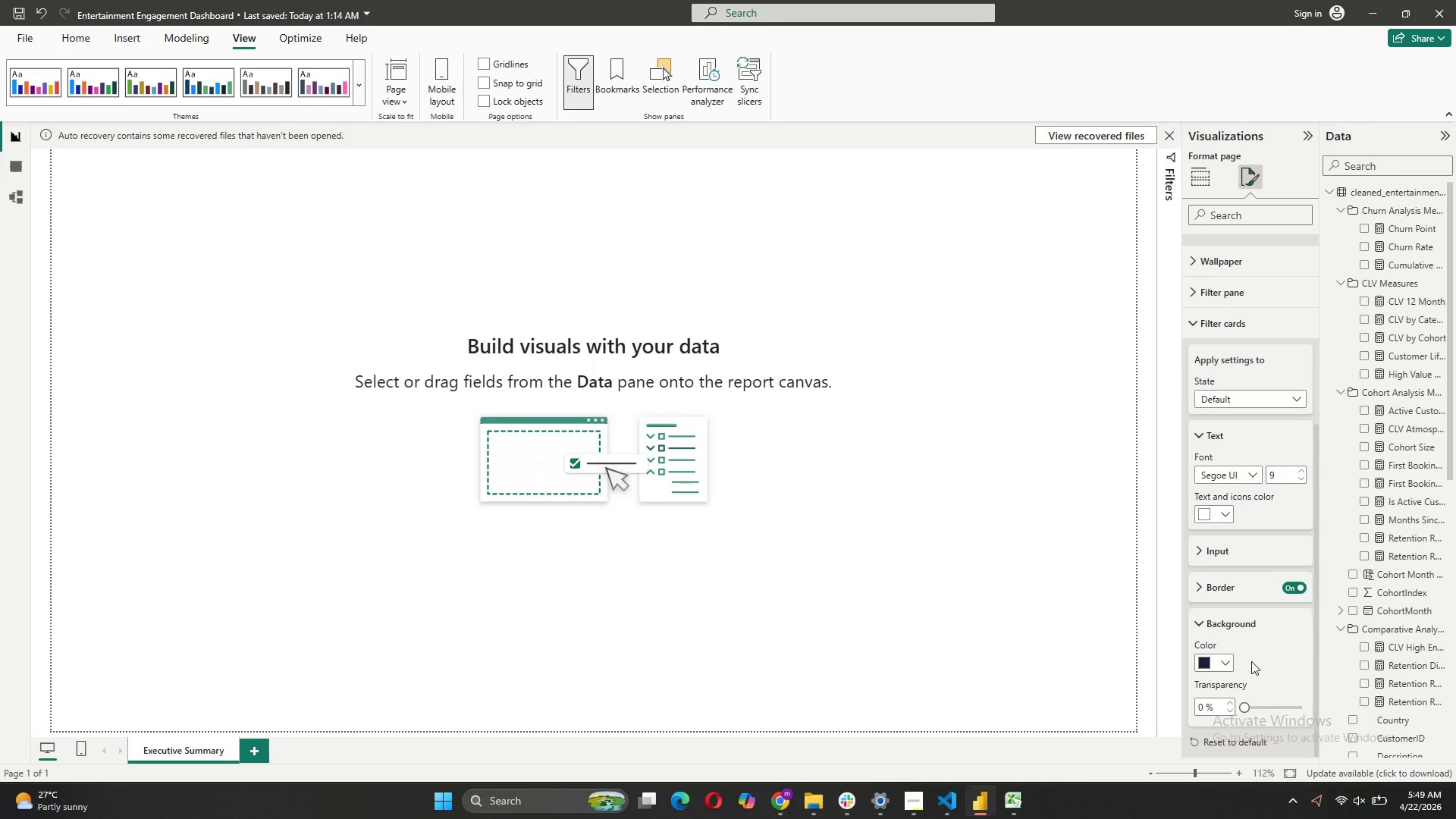 
left_click([1067, 258])
 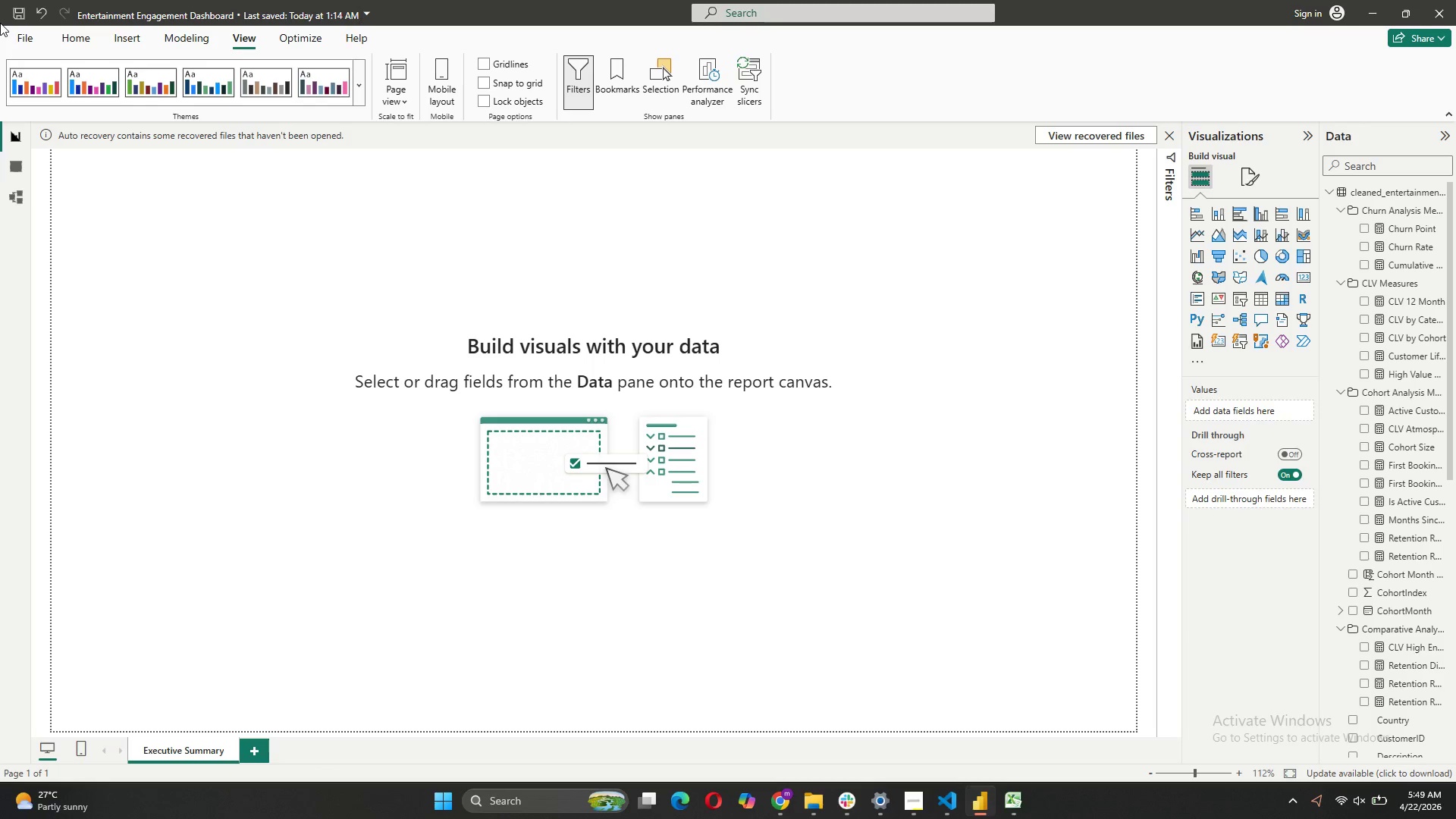 
left_click([25, 18])
 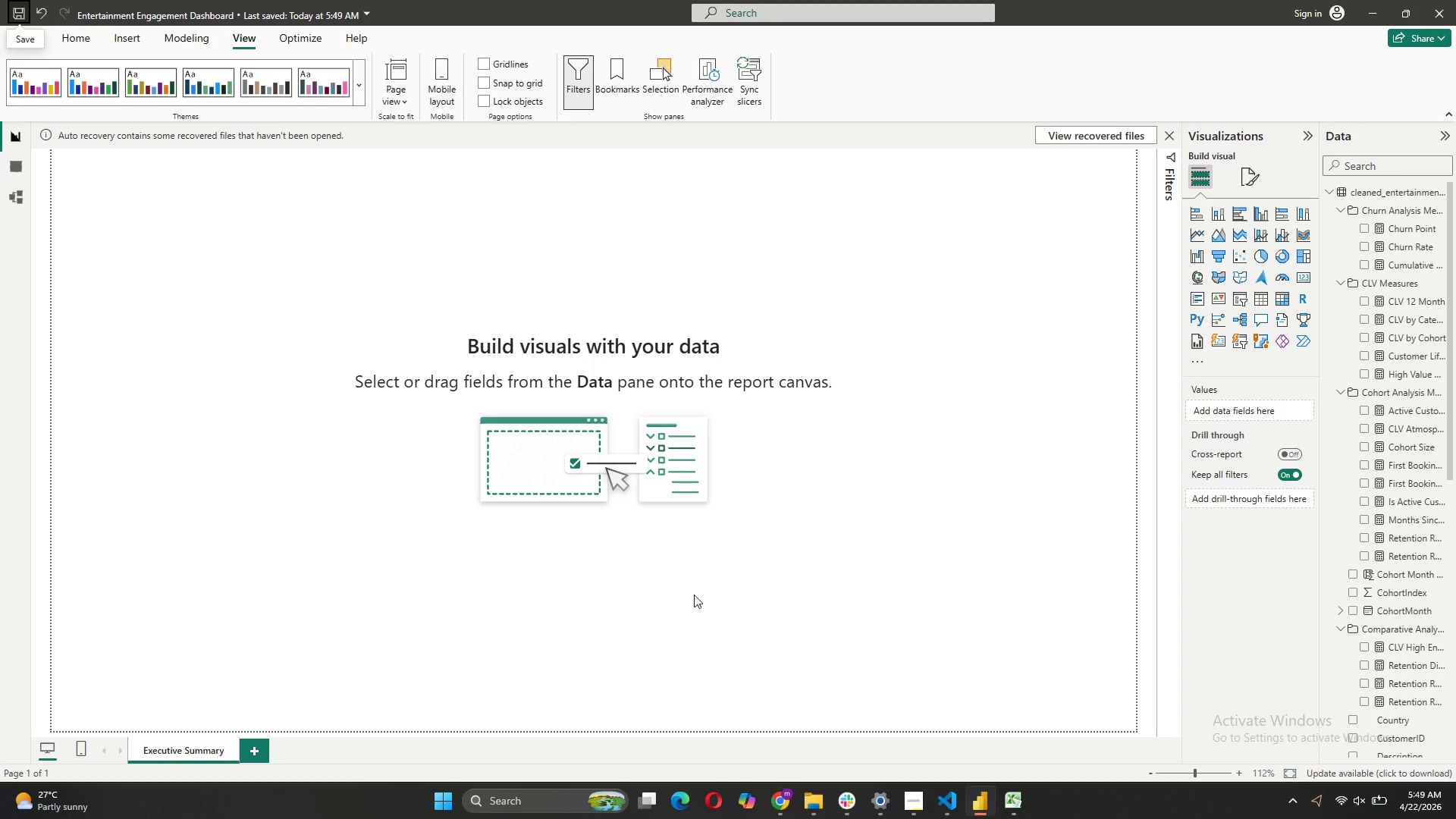 
wait(6.8)
 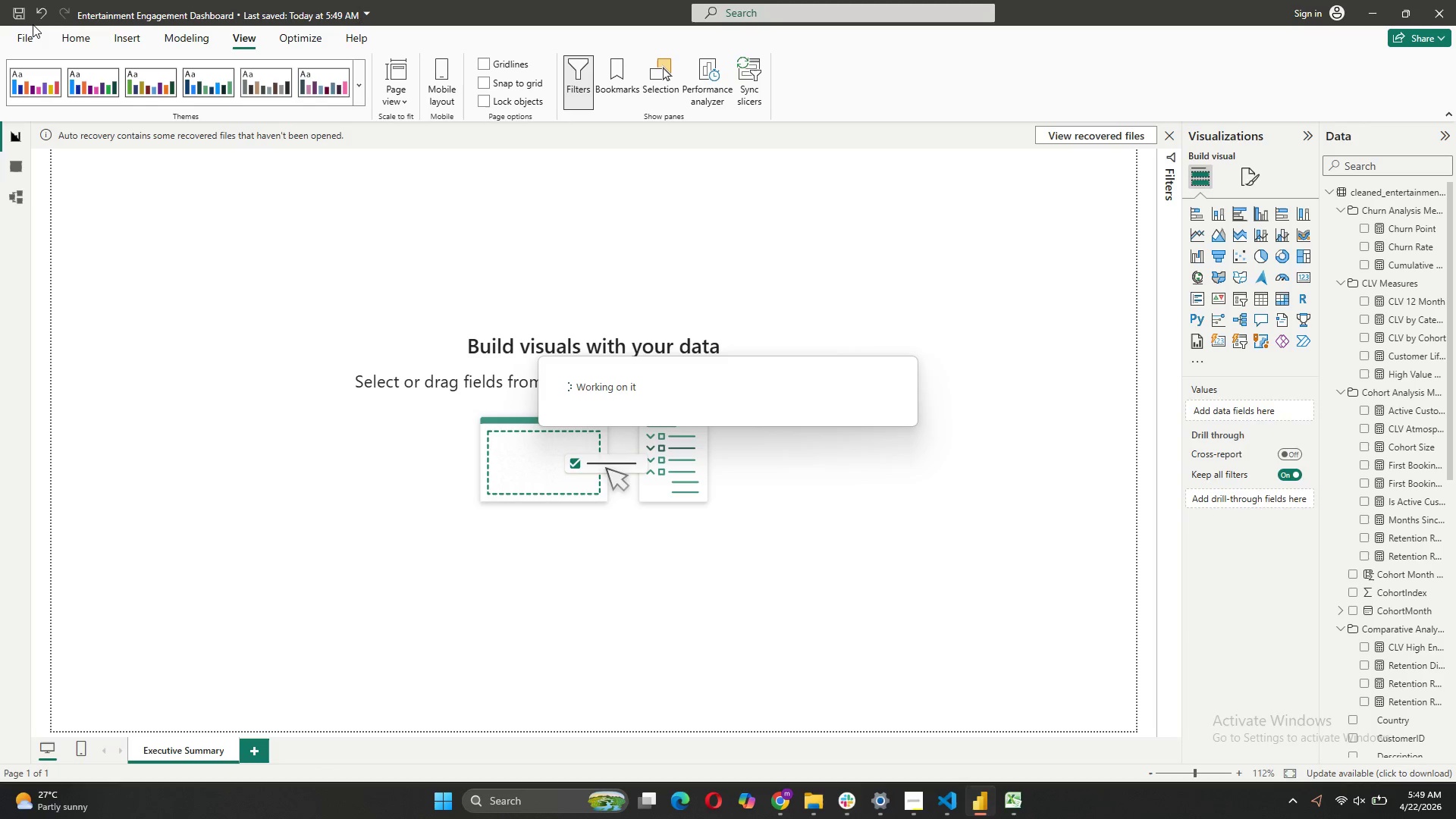 
left_click([918, 791])